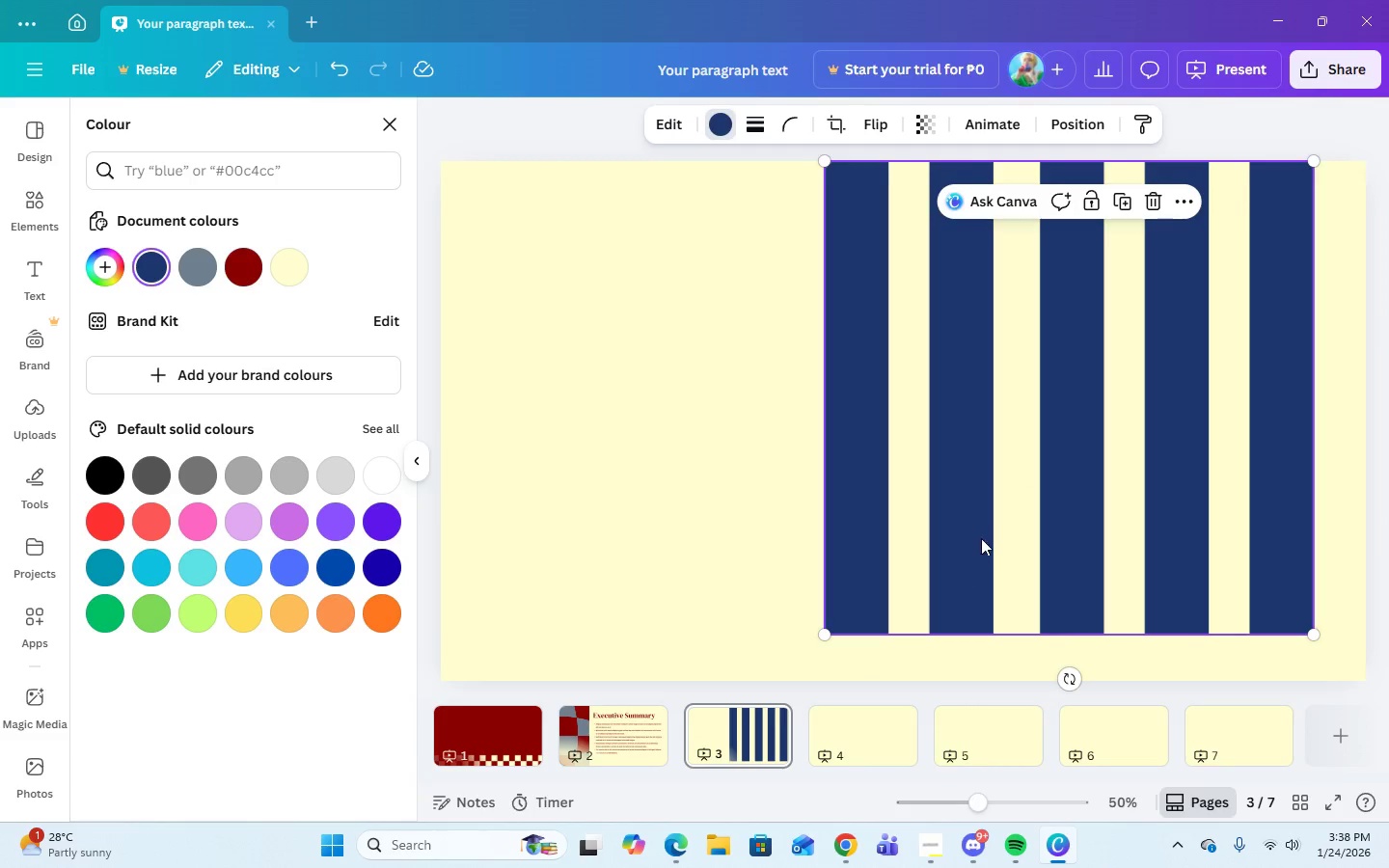 
left_click_drag(start_coordinate=[981, 538], to_coordinate=[1038, 588])
 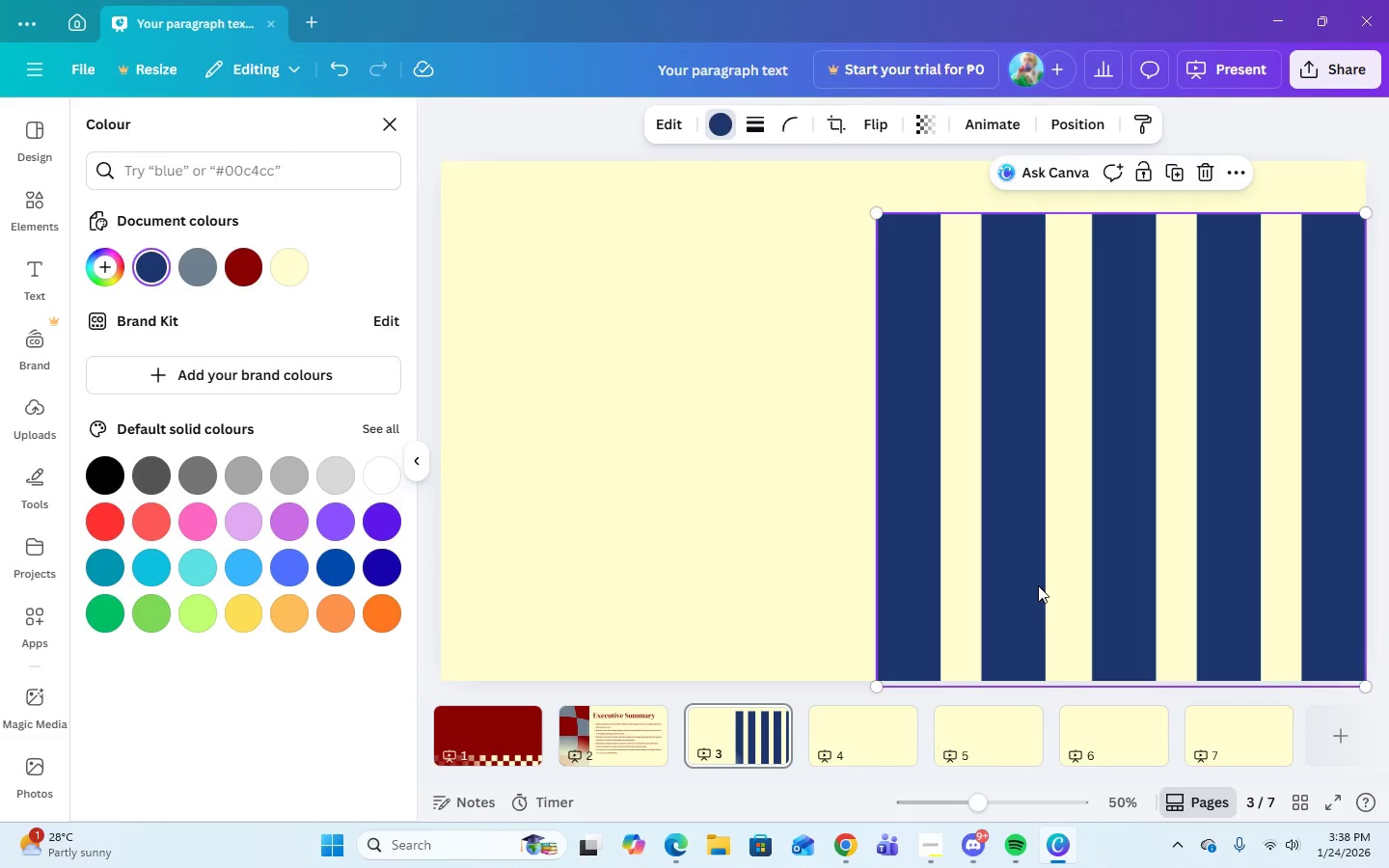 
left_click_drag(start_coordinate=[1038, 585], to_coordinate=[1024, 585])
 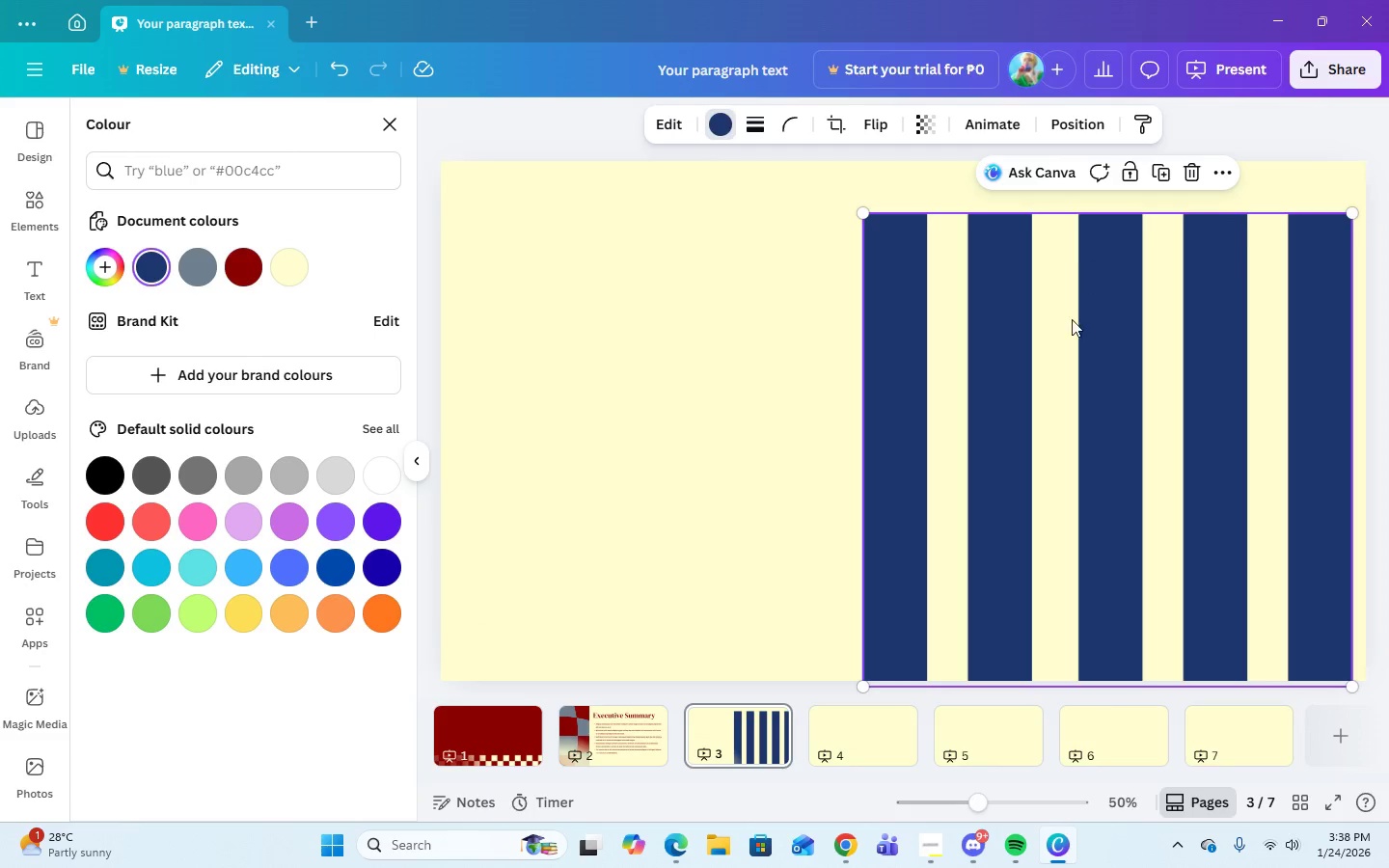 
left_click([921, 582])
 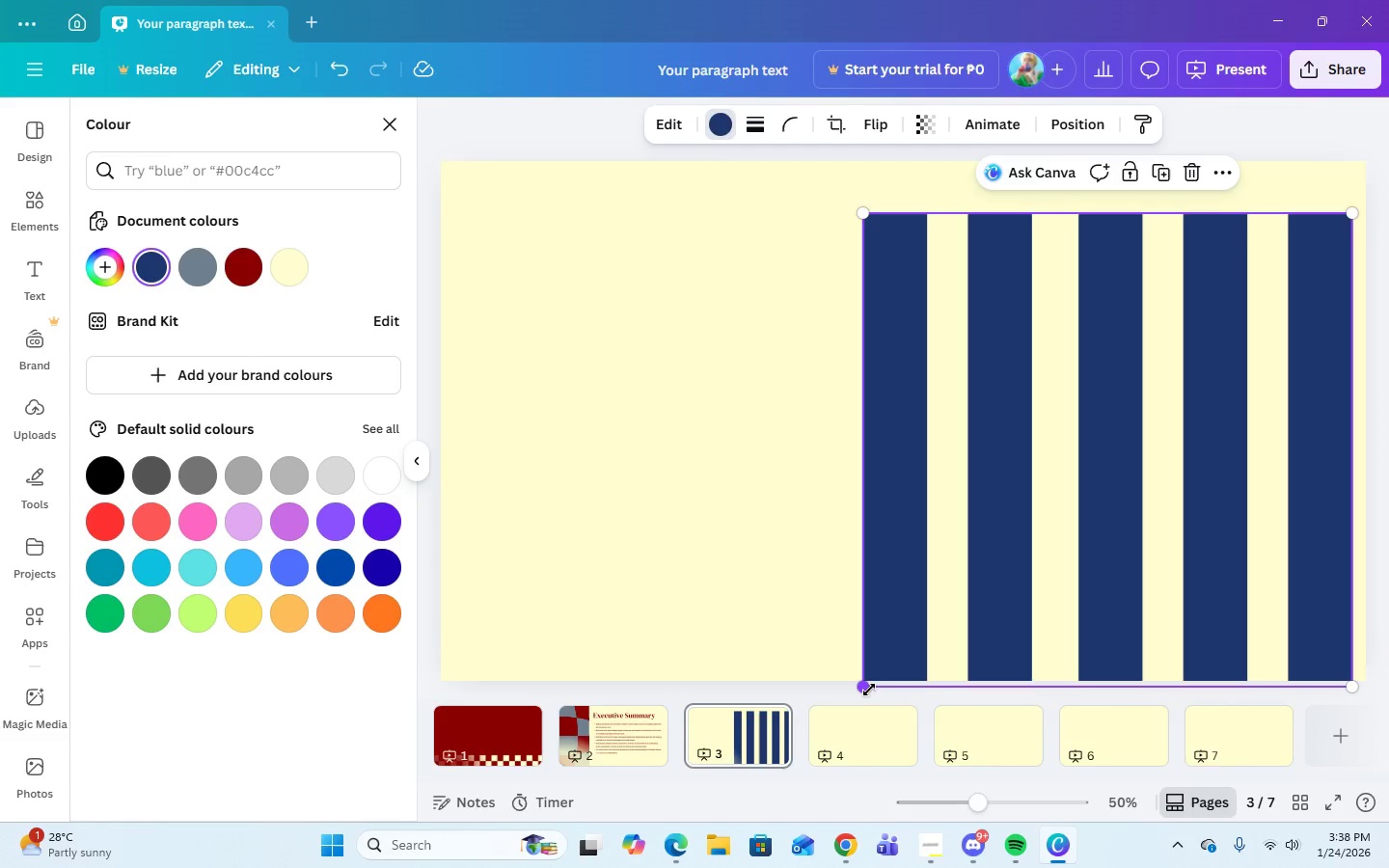 
left_click_drag(start_coordinate=[869, 690], to_coordinate=[887, 657])
 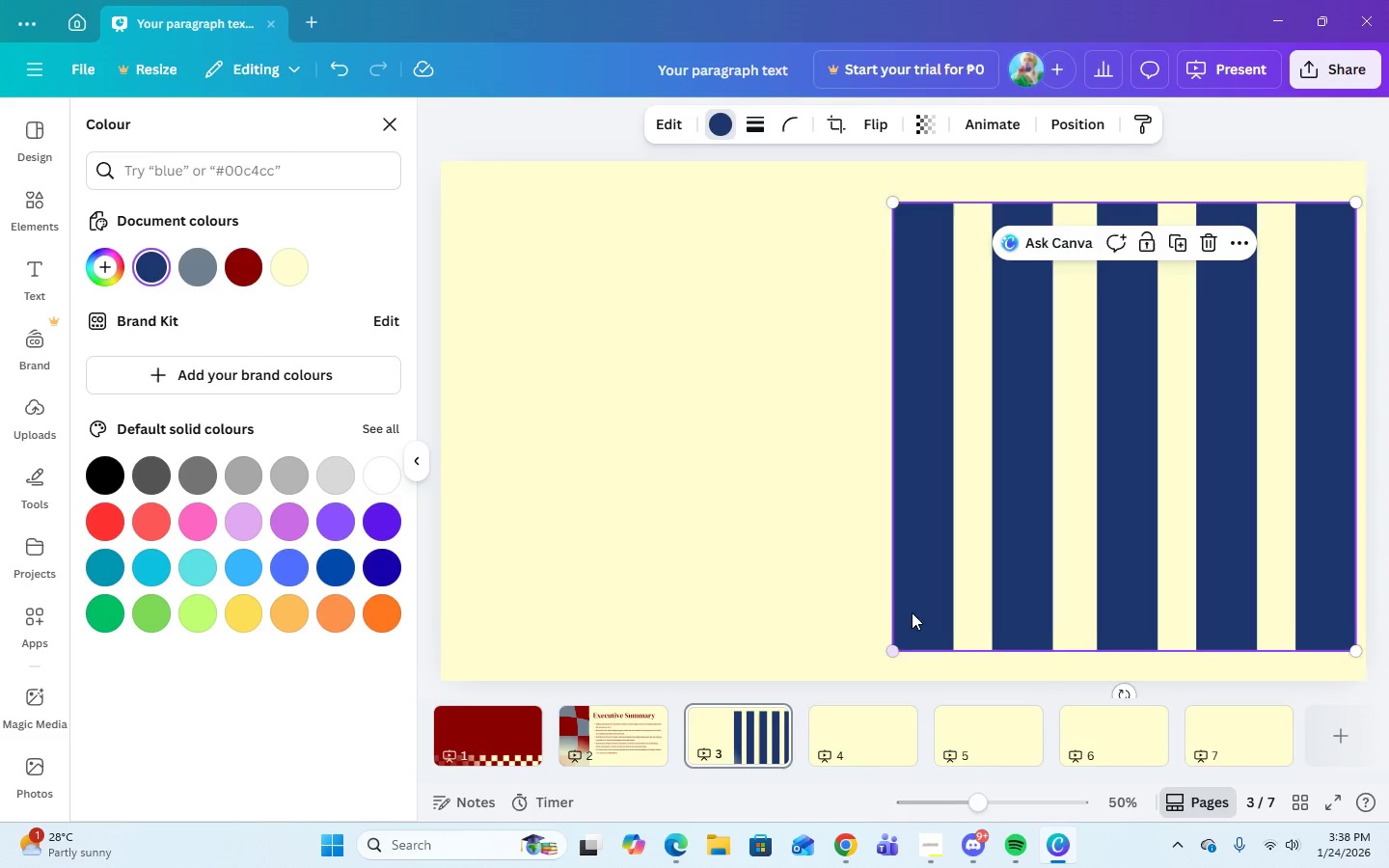 
left_click_drag(start_coordinate=[900, 635], to_coordinate=[904, 624])
 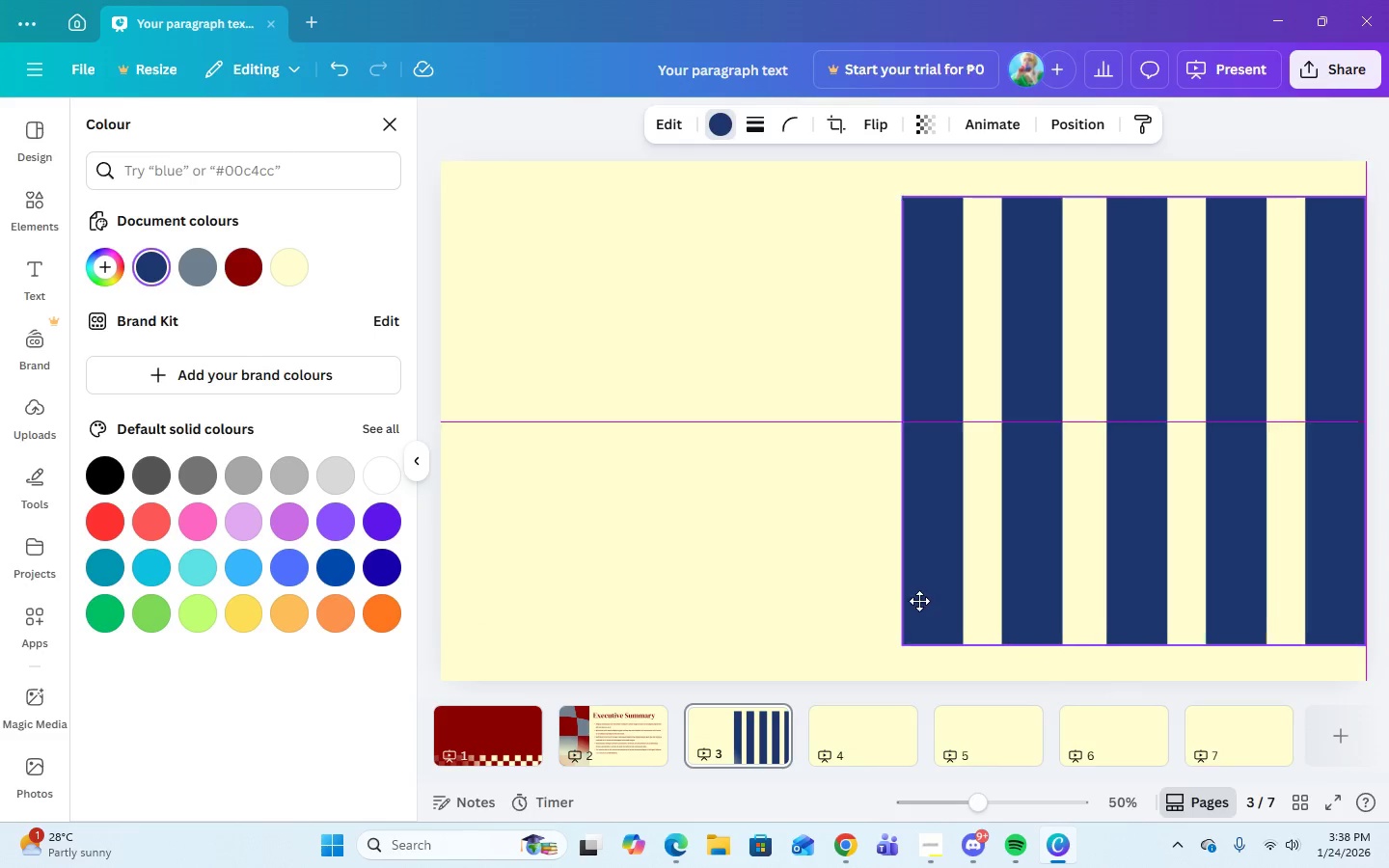 
left_click_drag(start_coordinate=[914, 609], to_coordinate=[926, 596])
 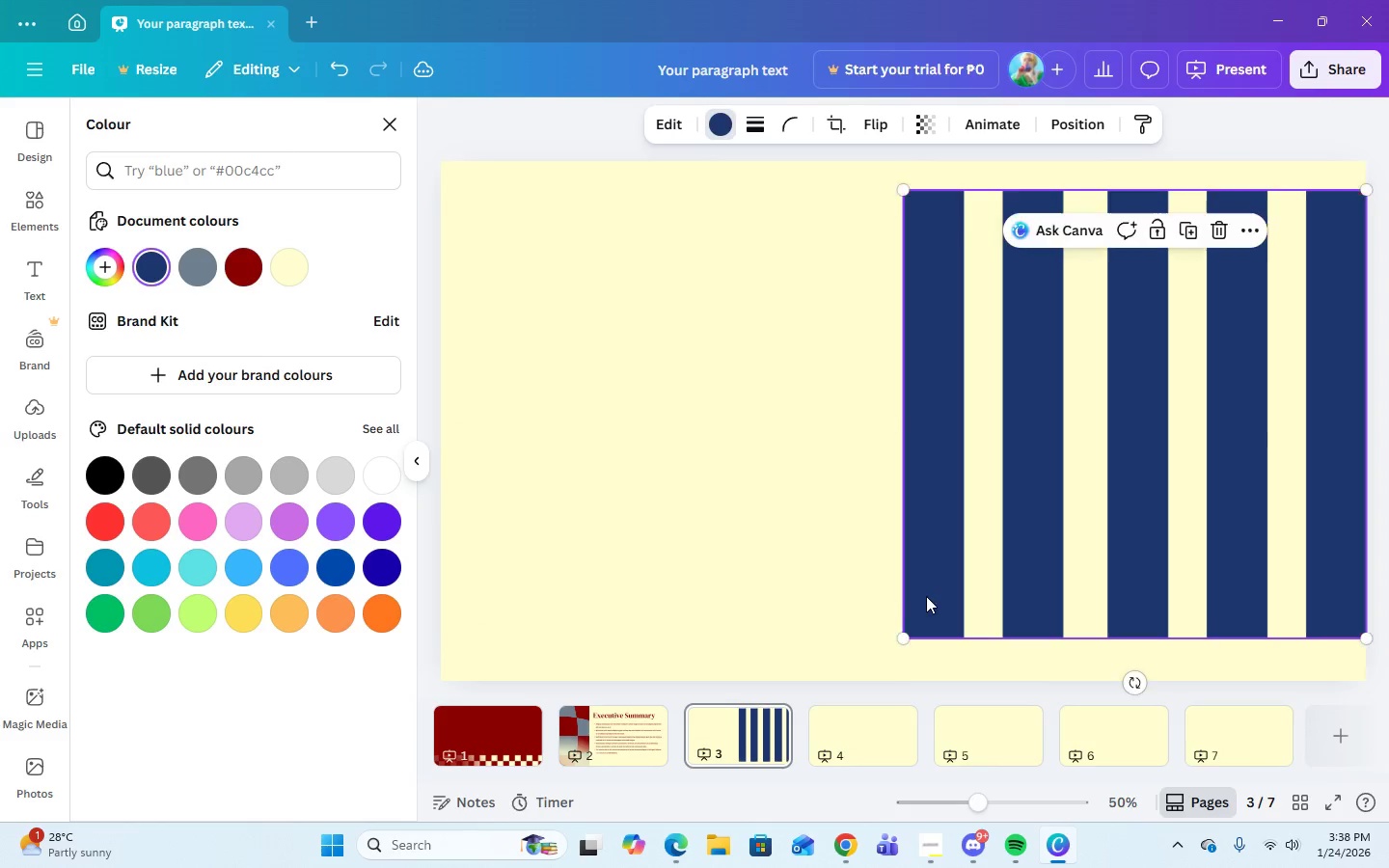 
left_click_drag(start_coordinate=[926, 596], to_coordinate=[926, 591])
 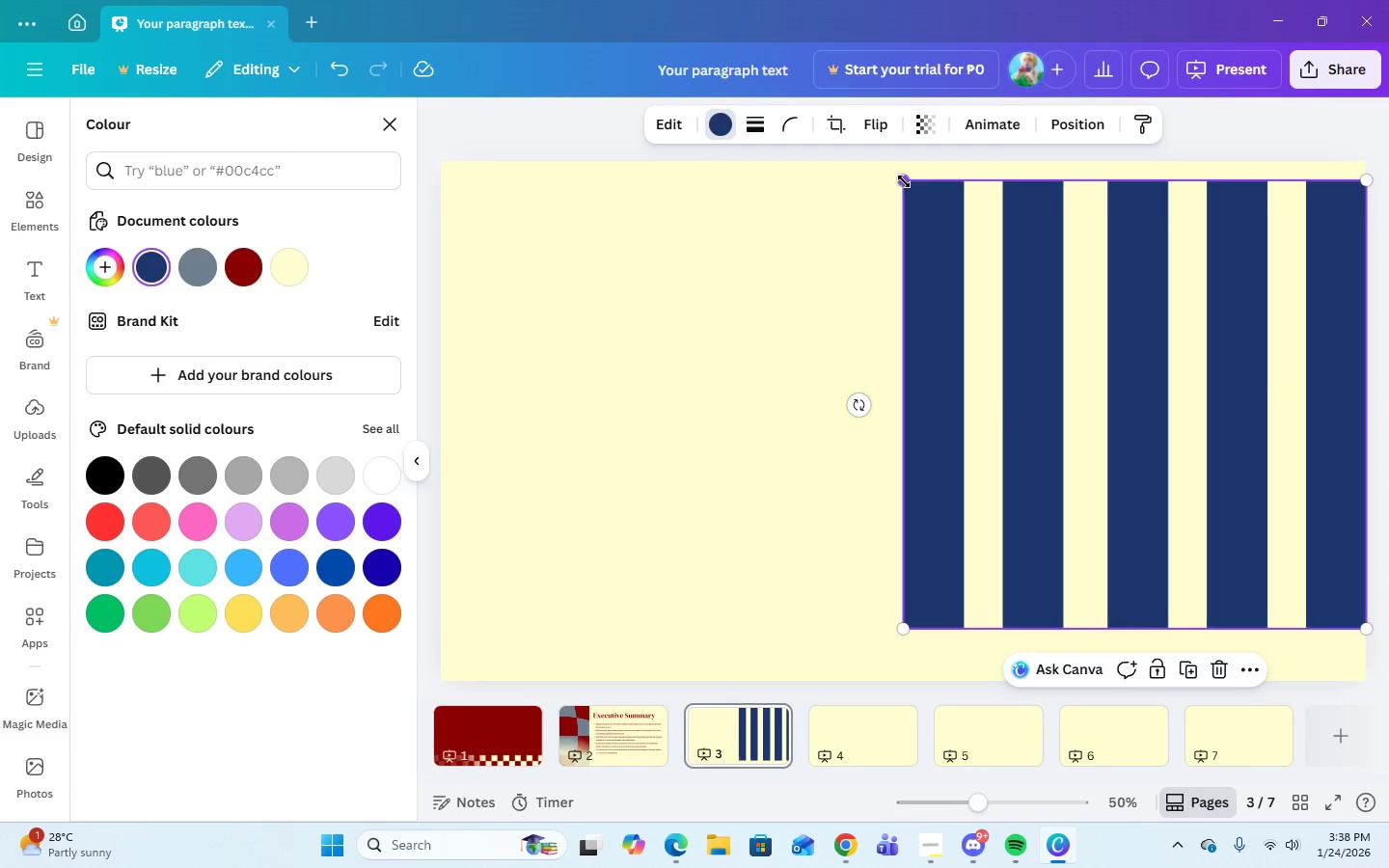 
left_click_drag(start_coordinate=[904, 181], to_coordinate=[912, 242])
 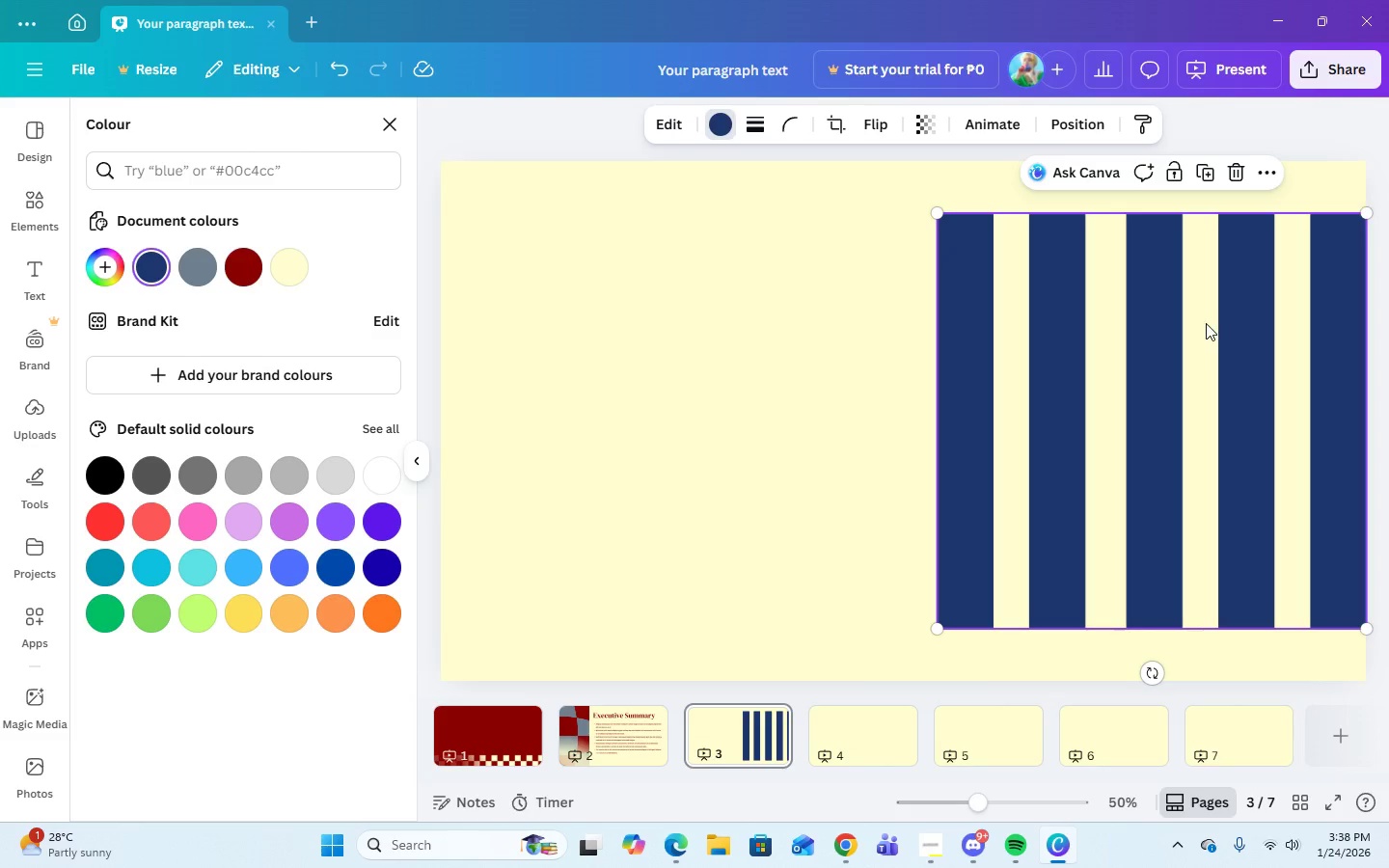 
left_click_drag(start_coordinate=[1213, 323], to_coordinate=[1284, 319])
 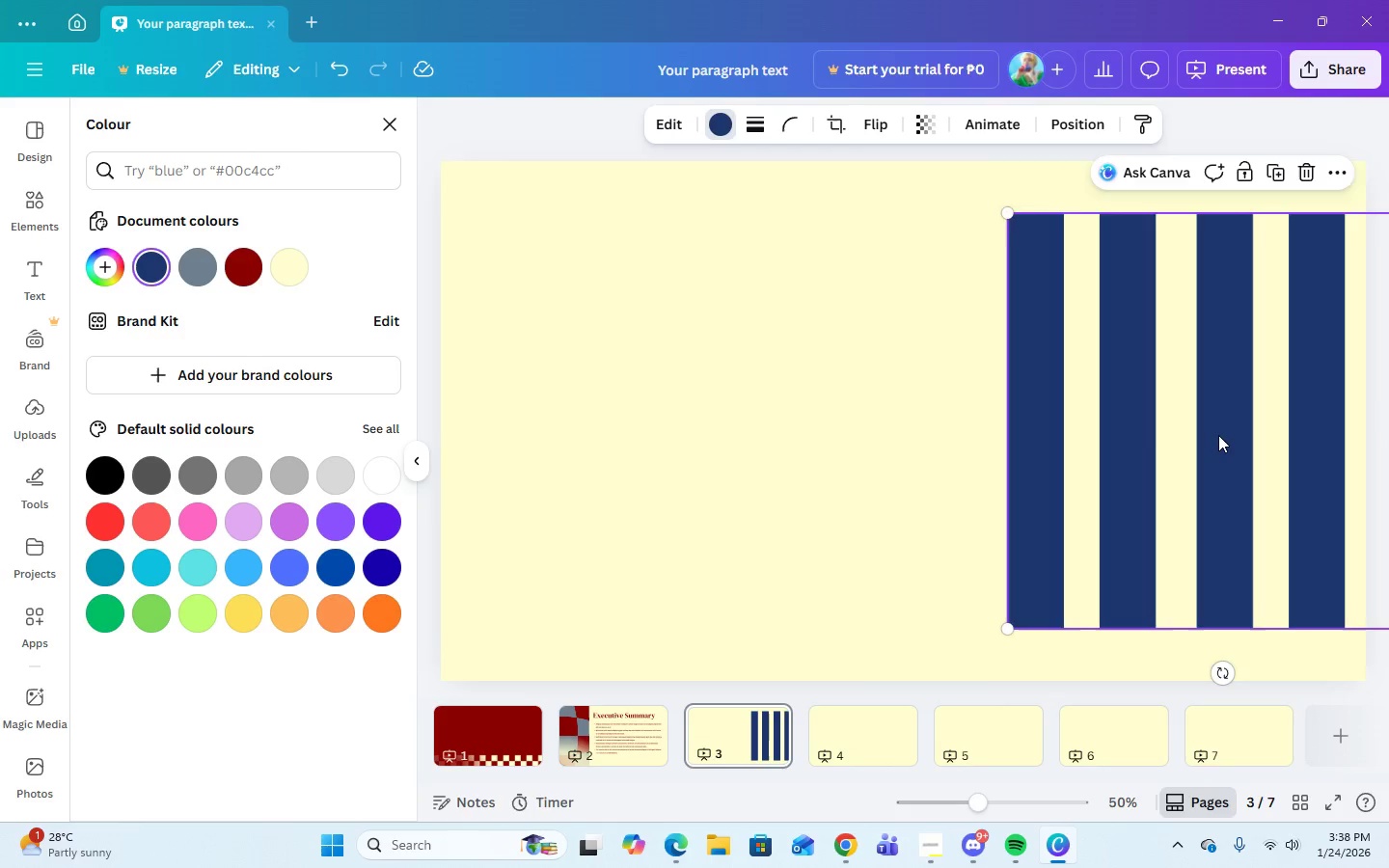 
left_click_drag(start_coordinate=[1218, 435], to_coordinate=[1236, 435])
 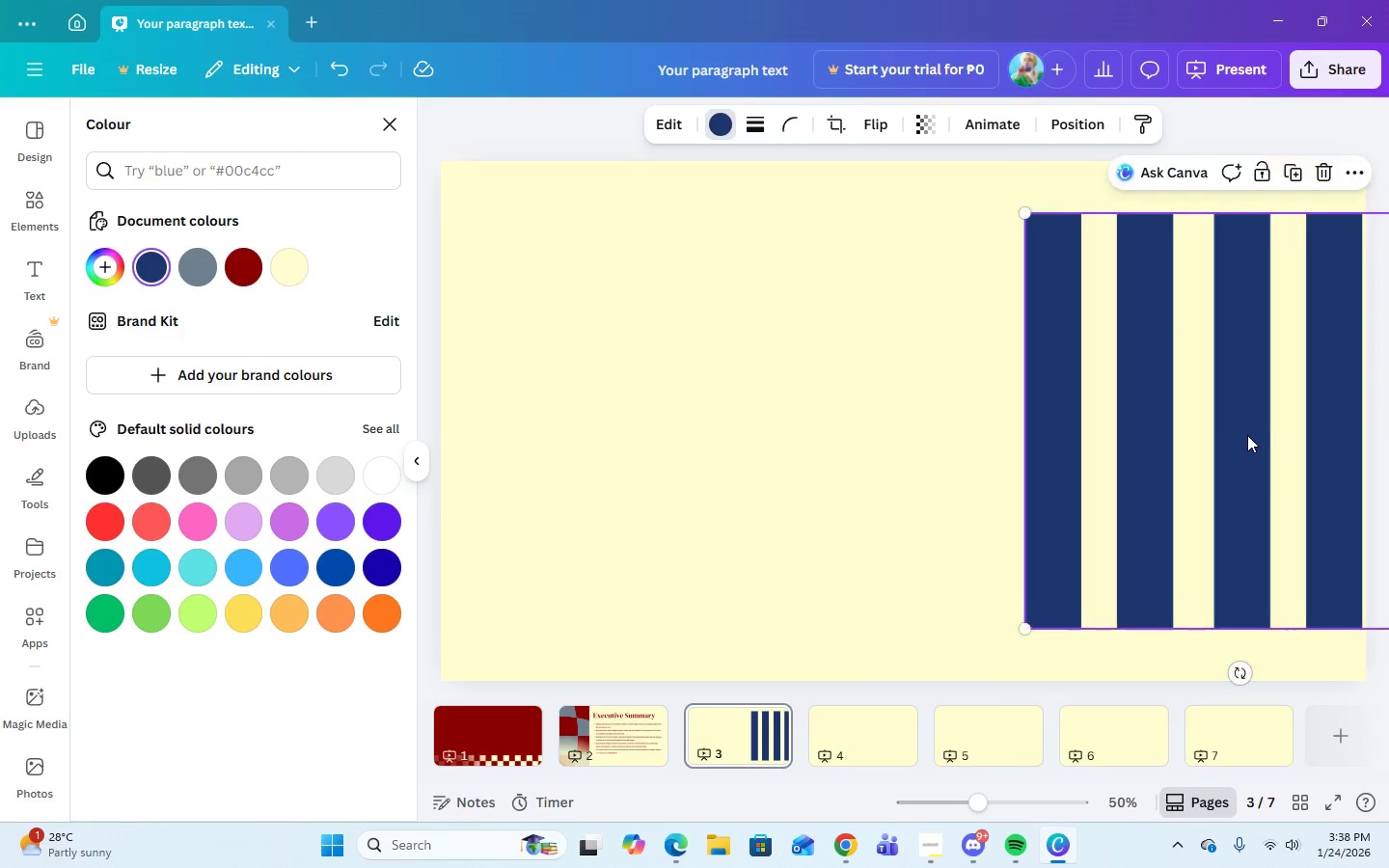 
left_click_drag(start_coordinate=[1244, 435], to_coordinate=[1293, 442])
 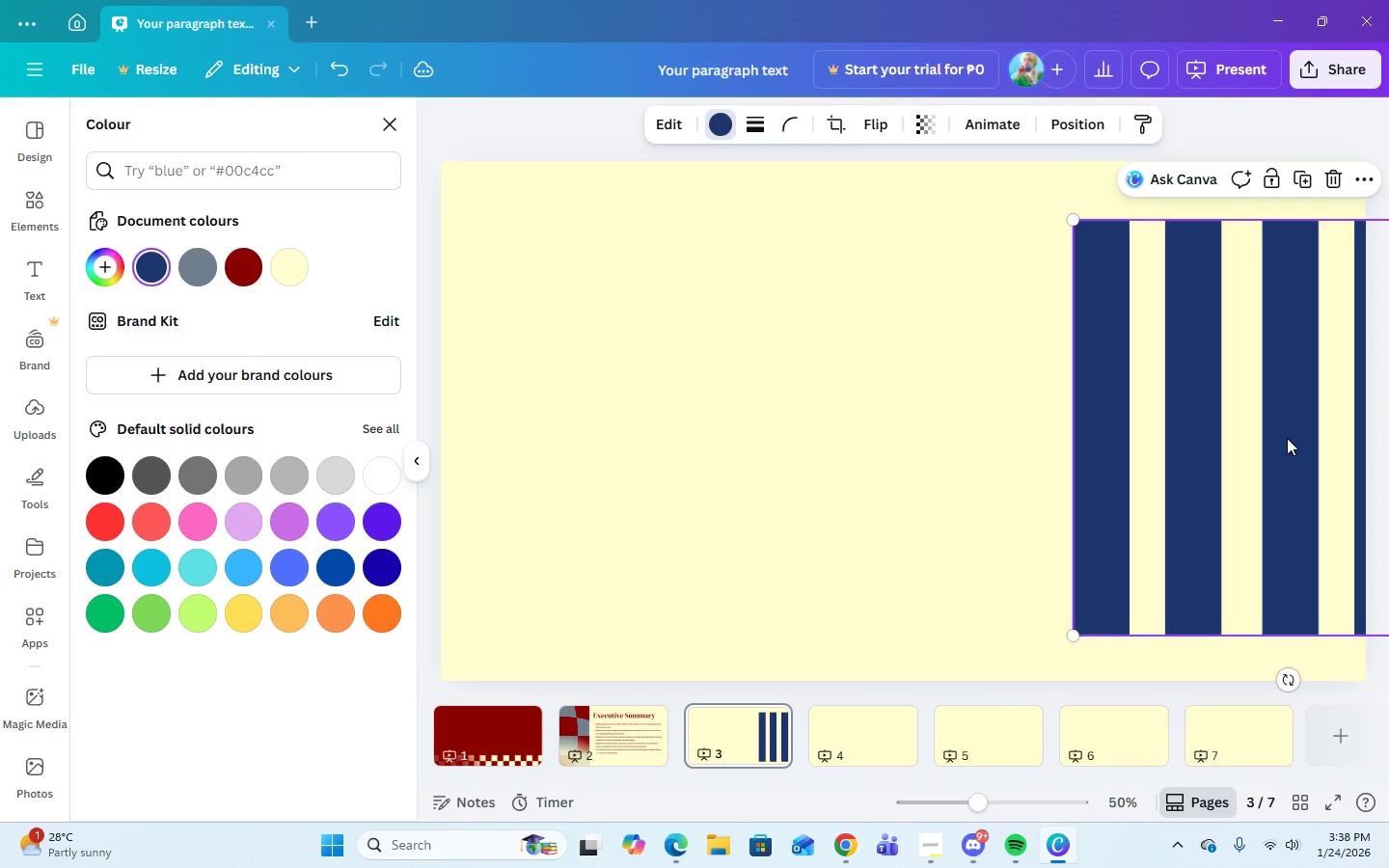 
left_click_drag(start_coordinate=[1292, 441], to_coordinate=[1306, 436])
 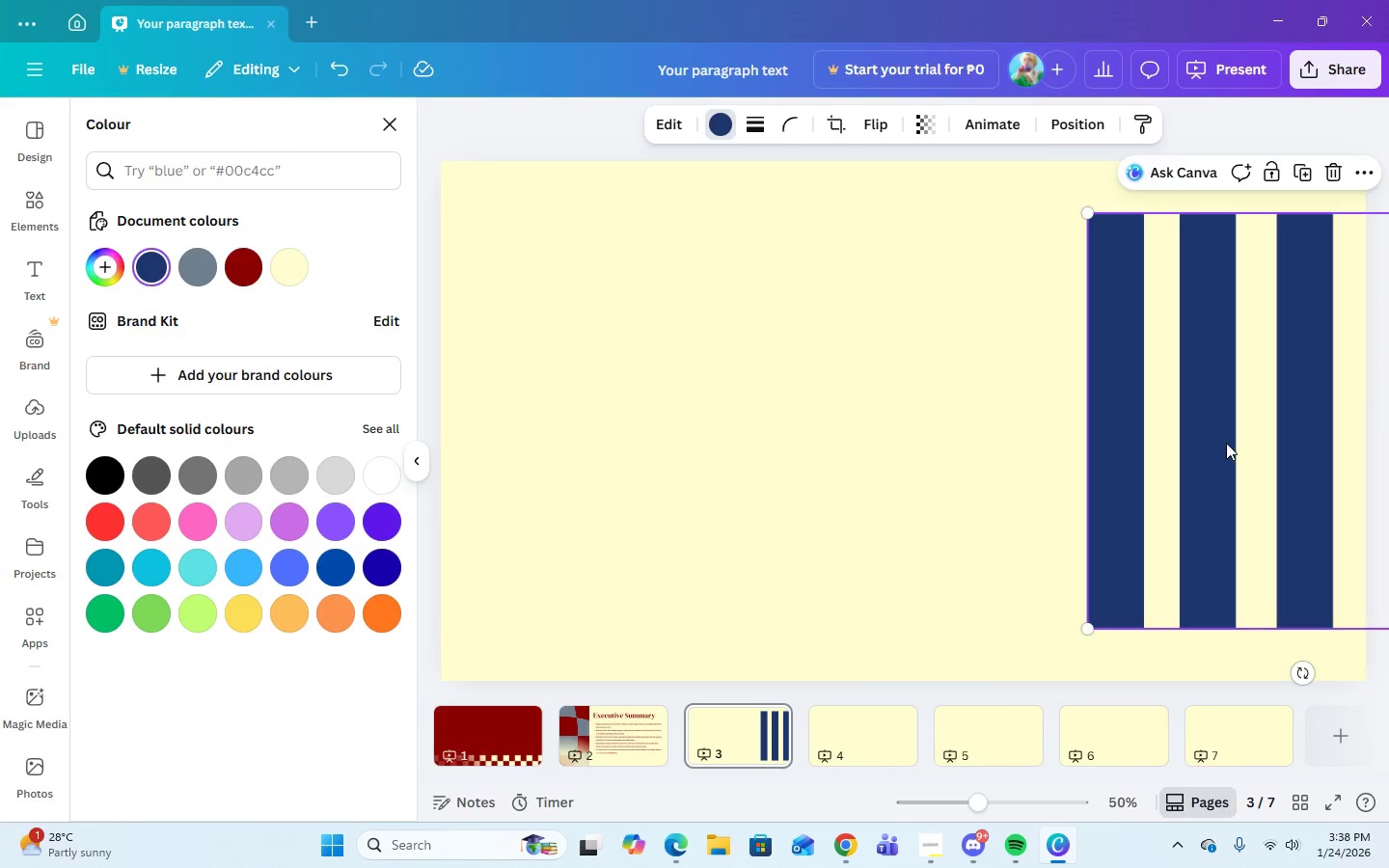 
left_click_drag(start_coordinate=[1226, 443], to_coordinate=[1254, 447])
 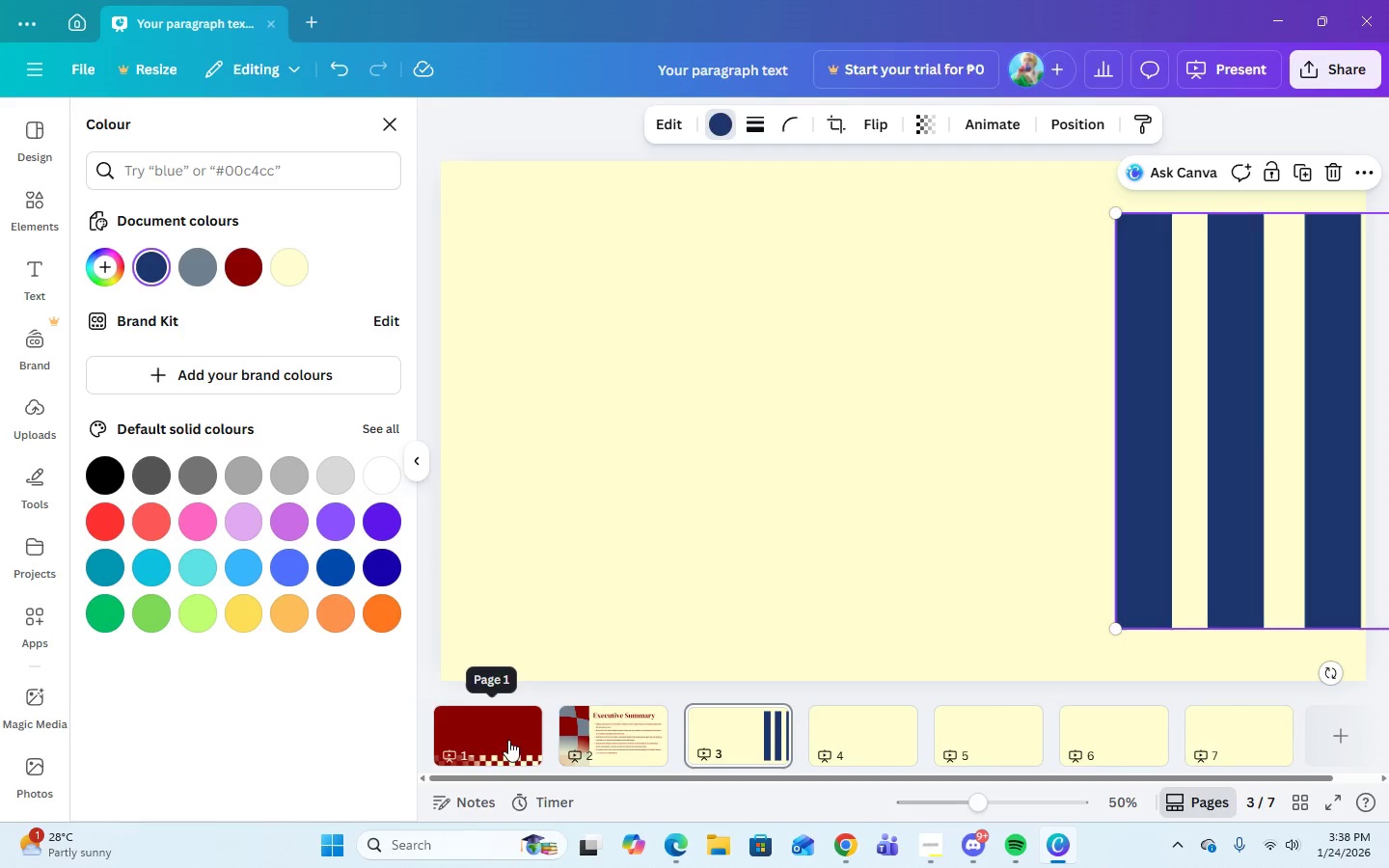 
left_click([504, 725])
 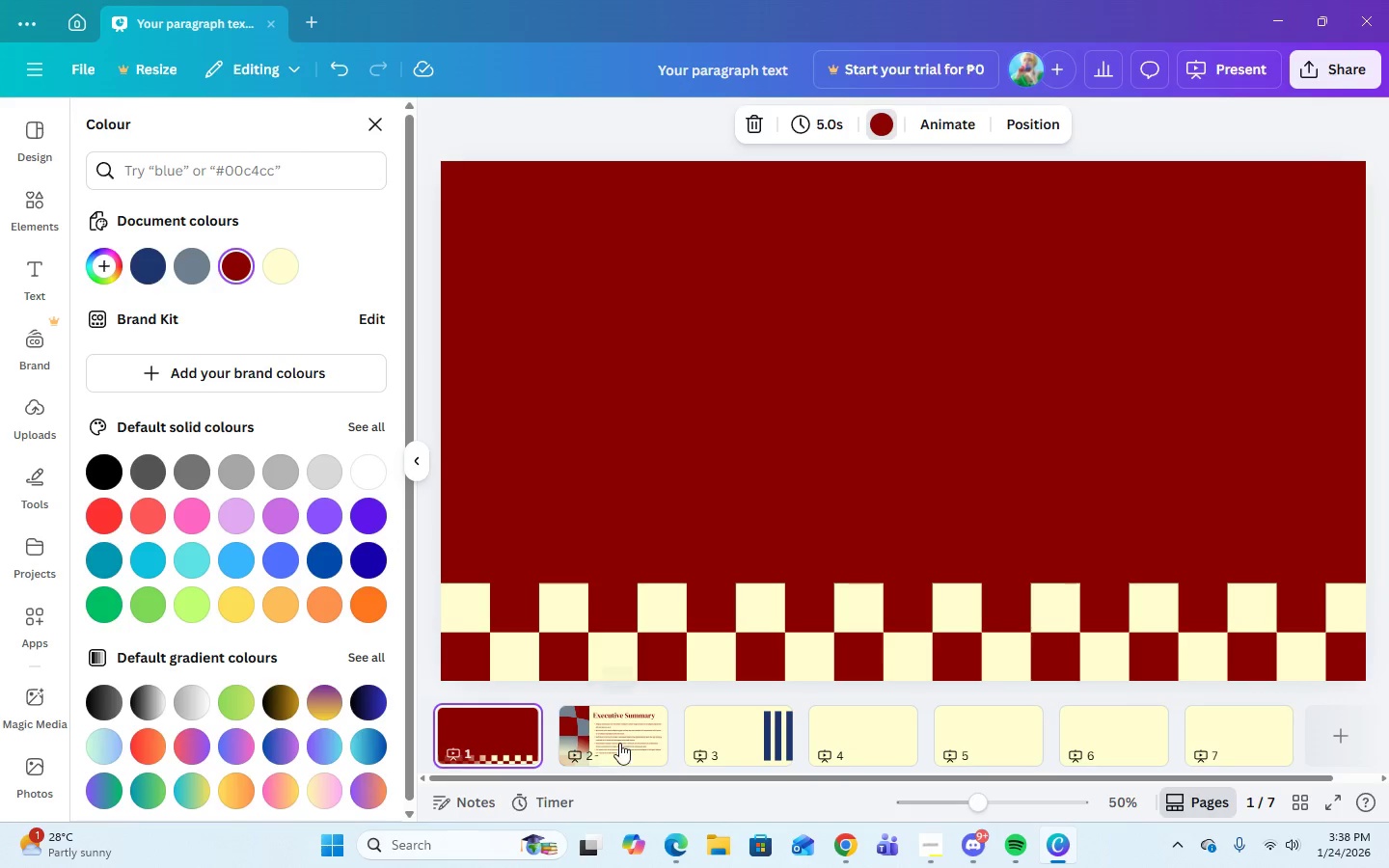 
left_click([628, 737])
 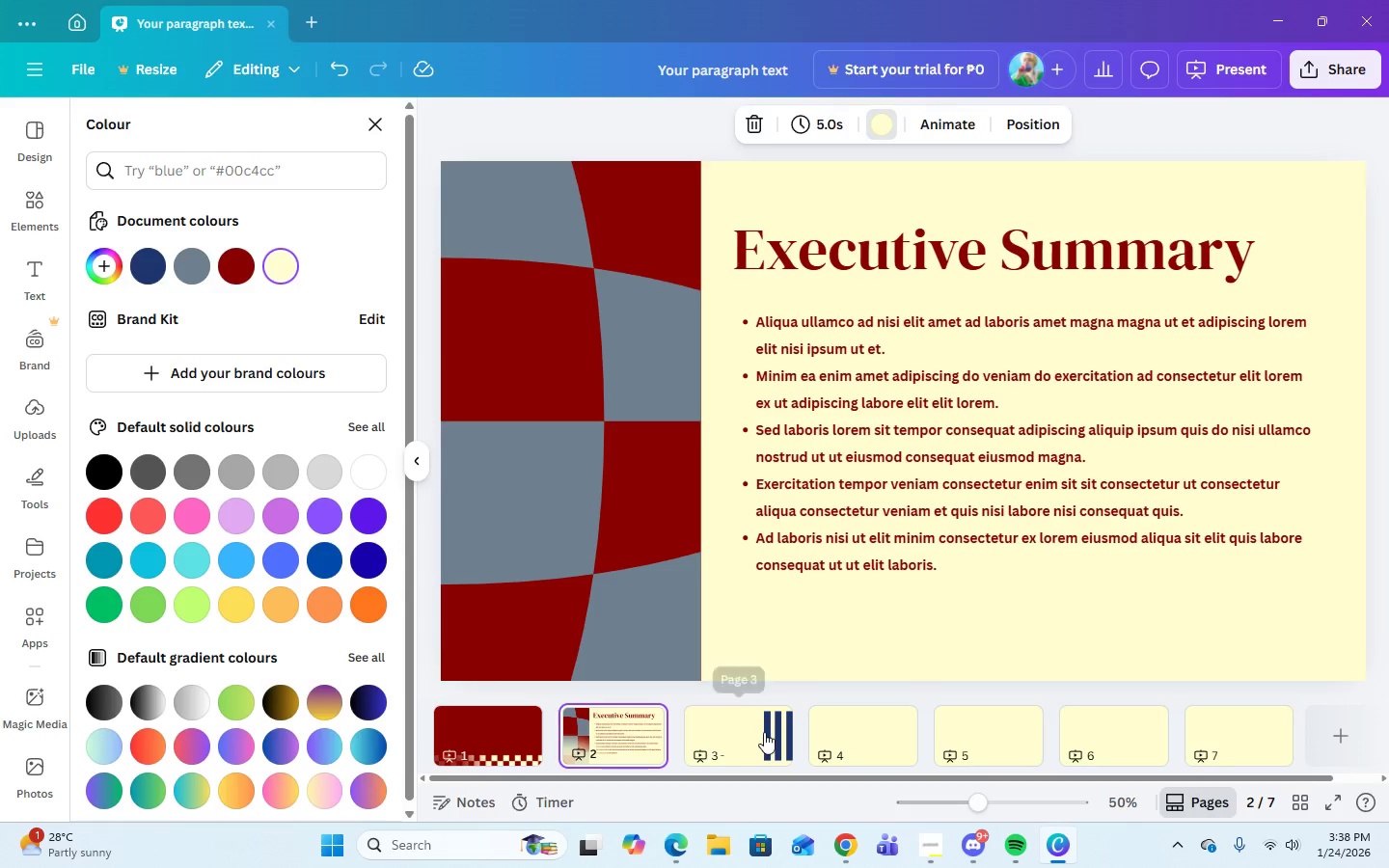 
left_click([764, 732])
 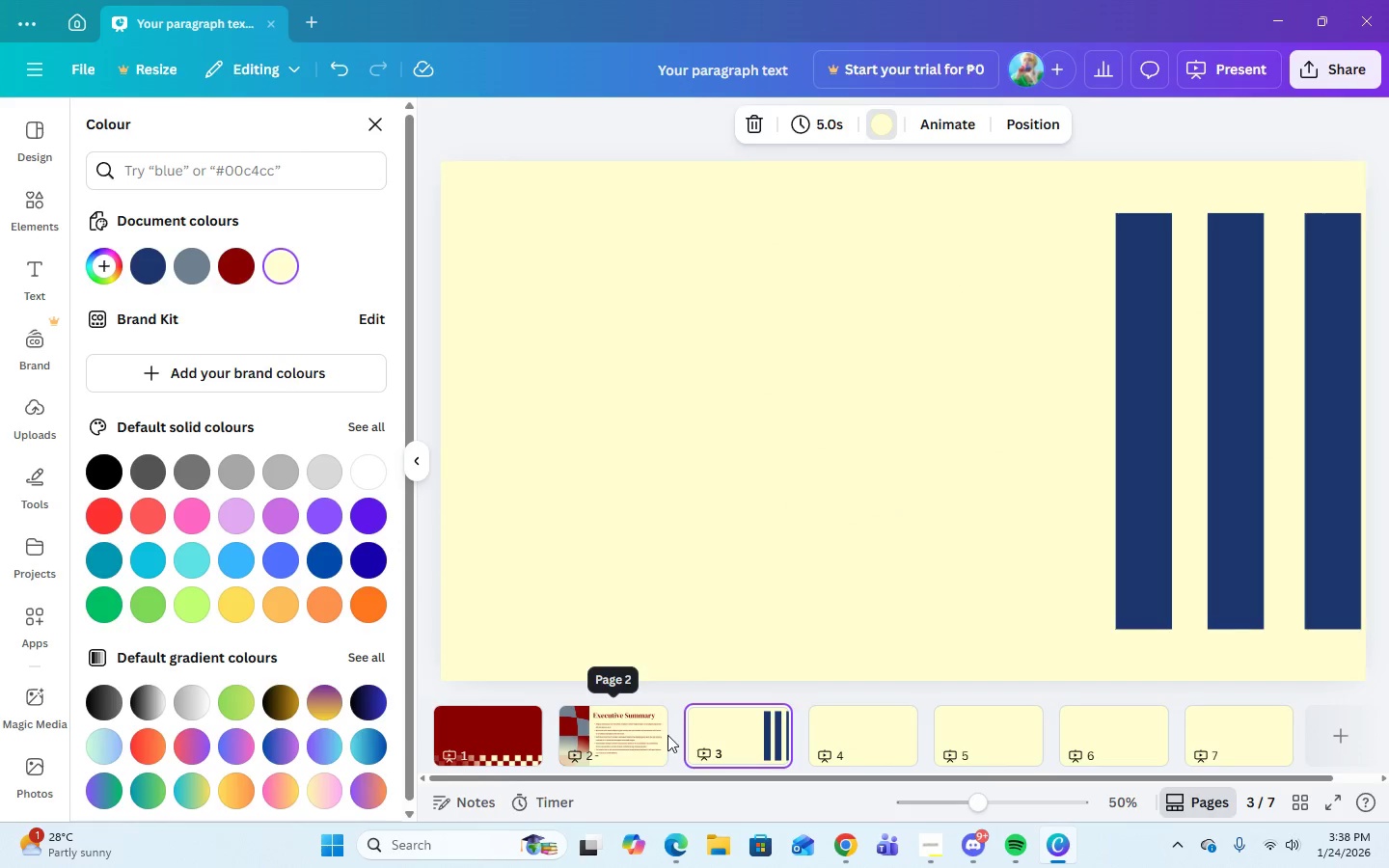 
left_click([648, 735])
 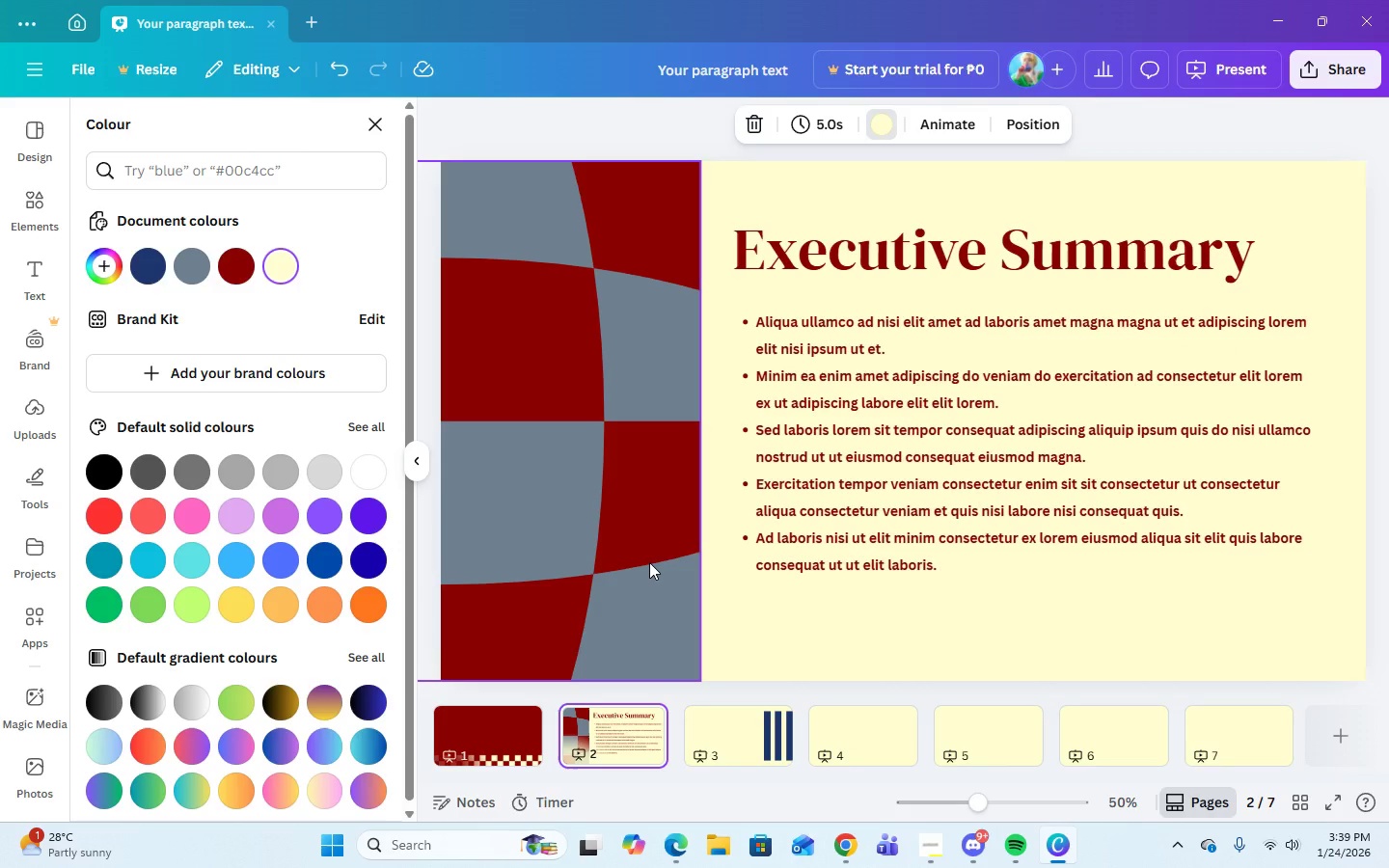 
left_click([649, 562])
 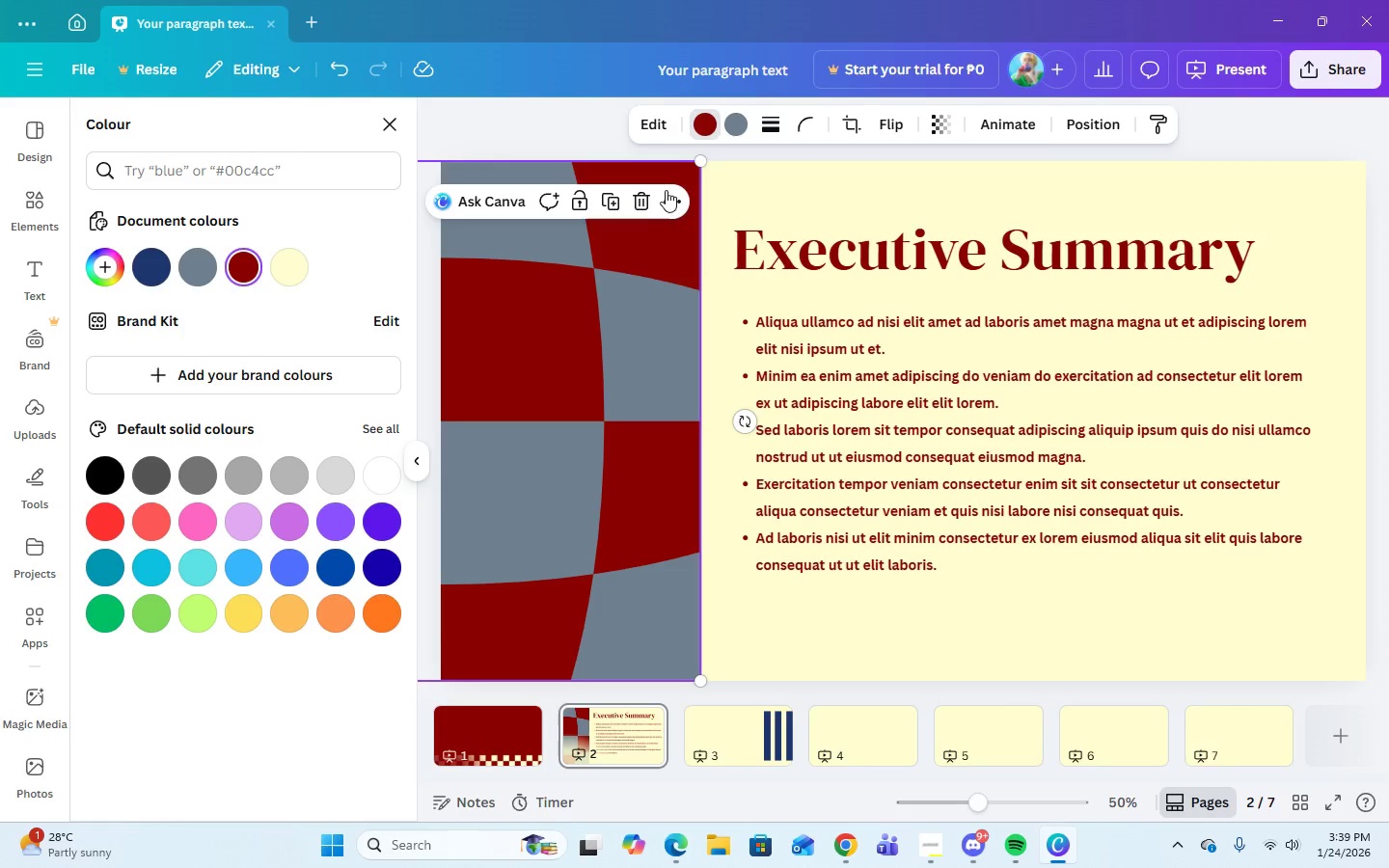 
left_click([667, 202])
 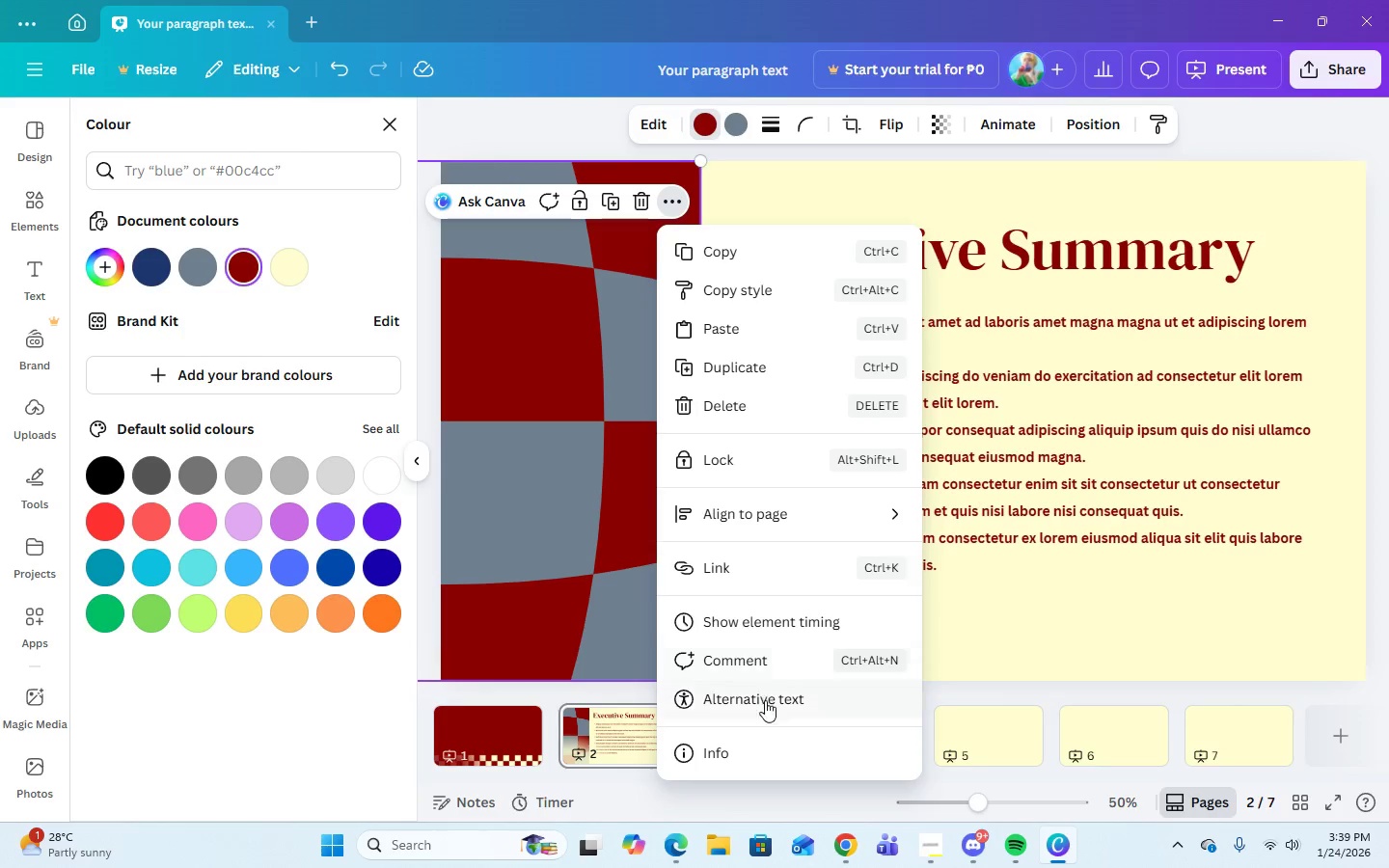 
left_click([1076, 625])
 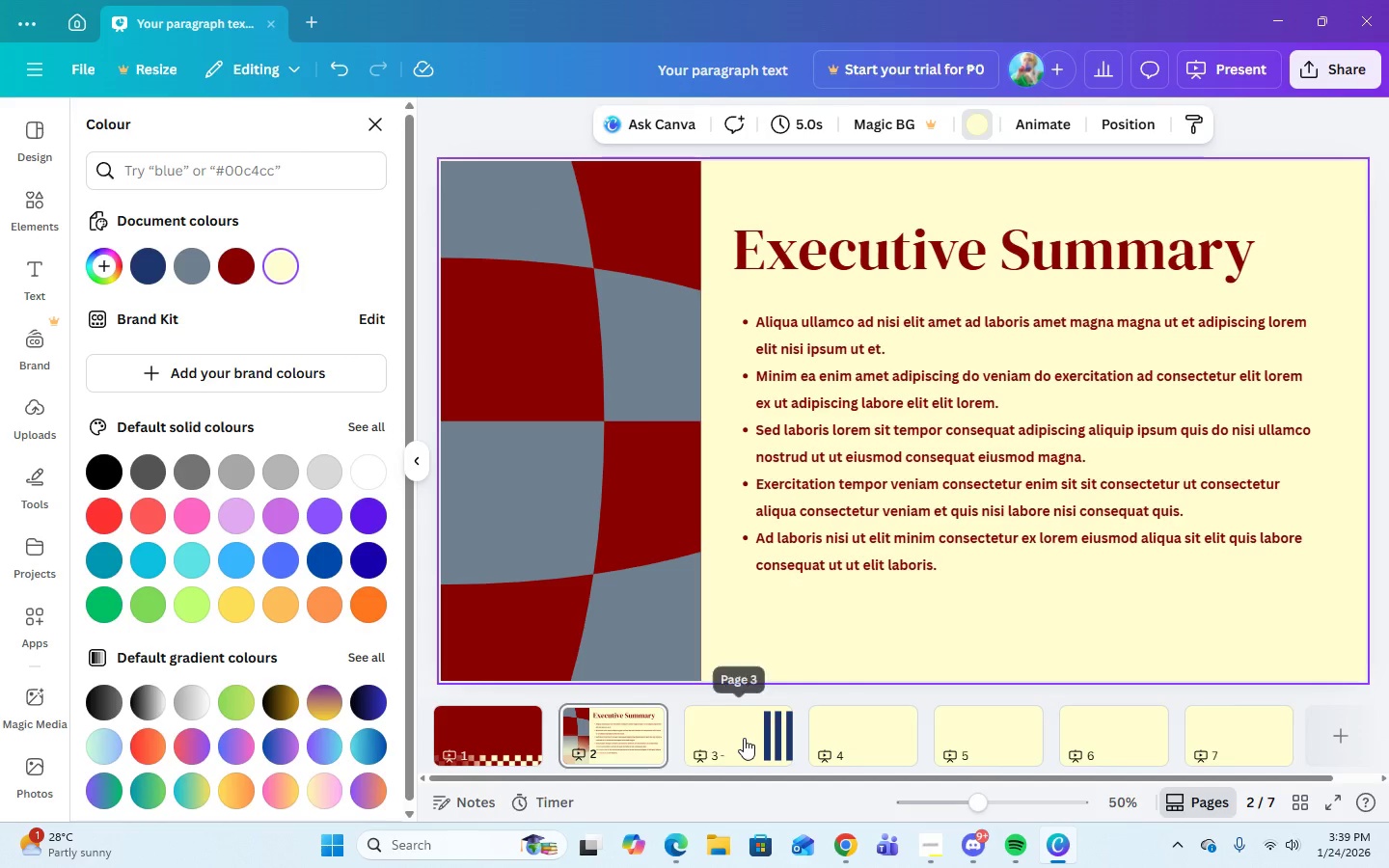 
left_click([744, 738])
 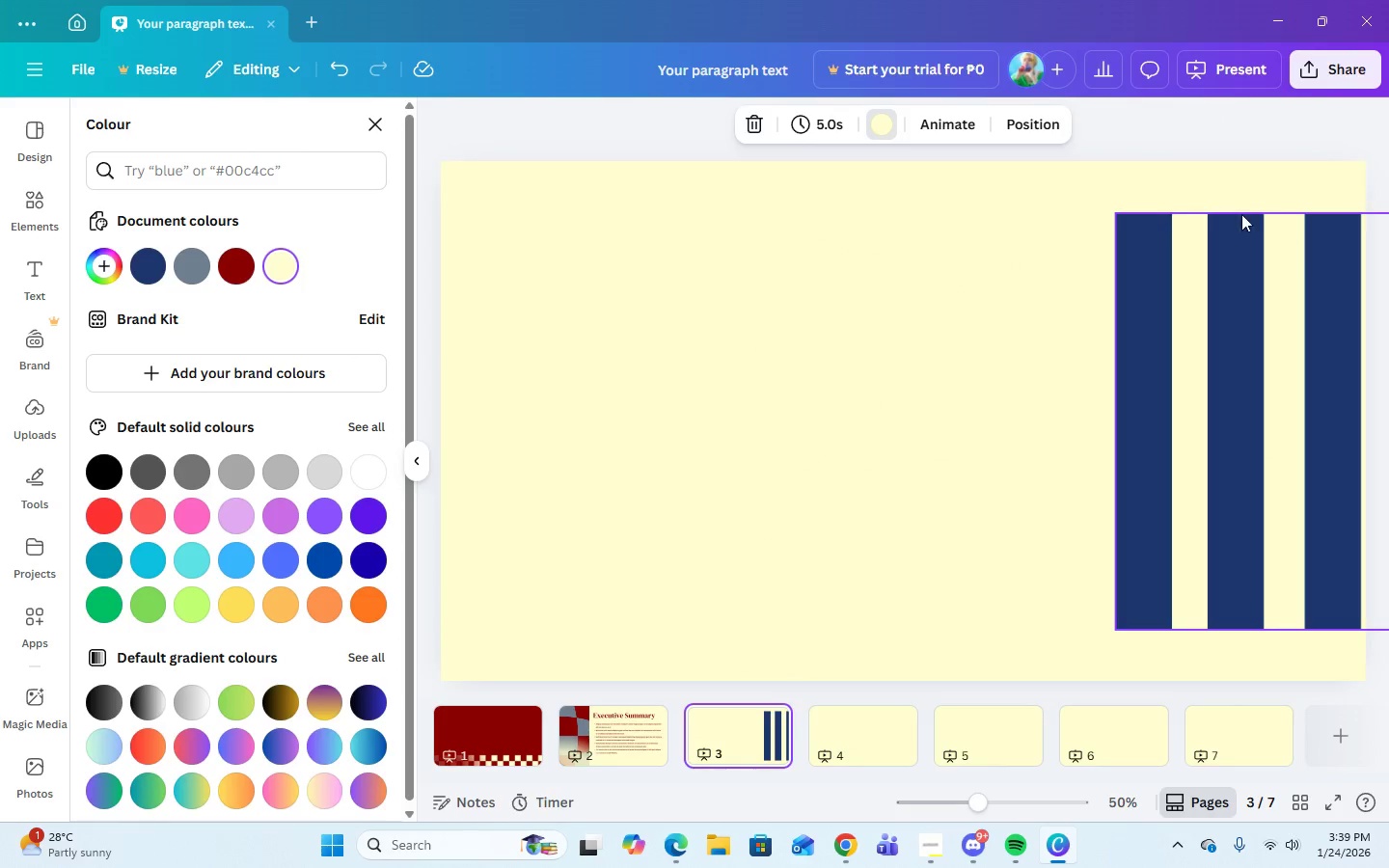 
left_click([1194, 236])
 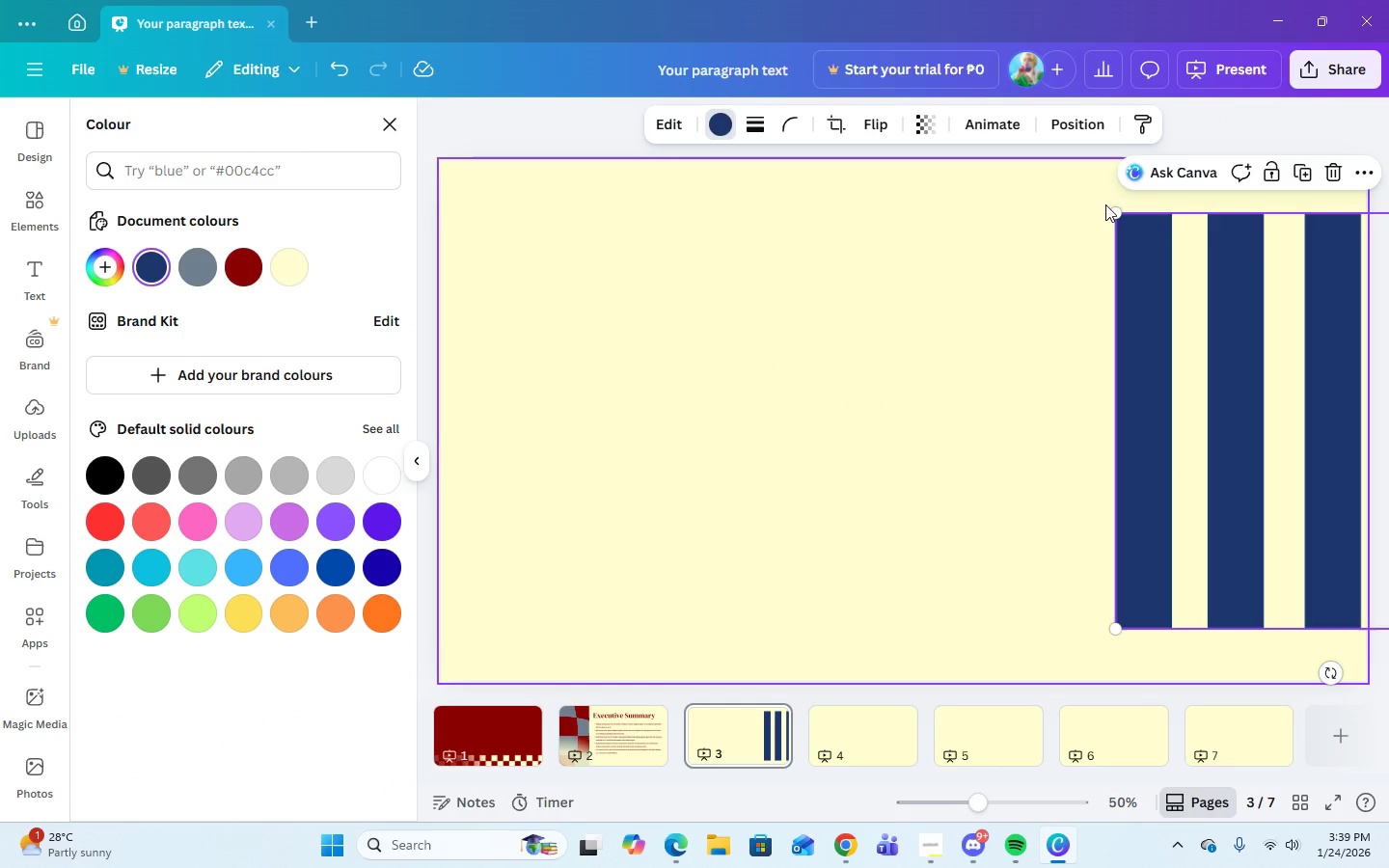 
left_click_drag(start_coordinate=[1119, 213], to_coordinate=[1095, 149])
 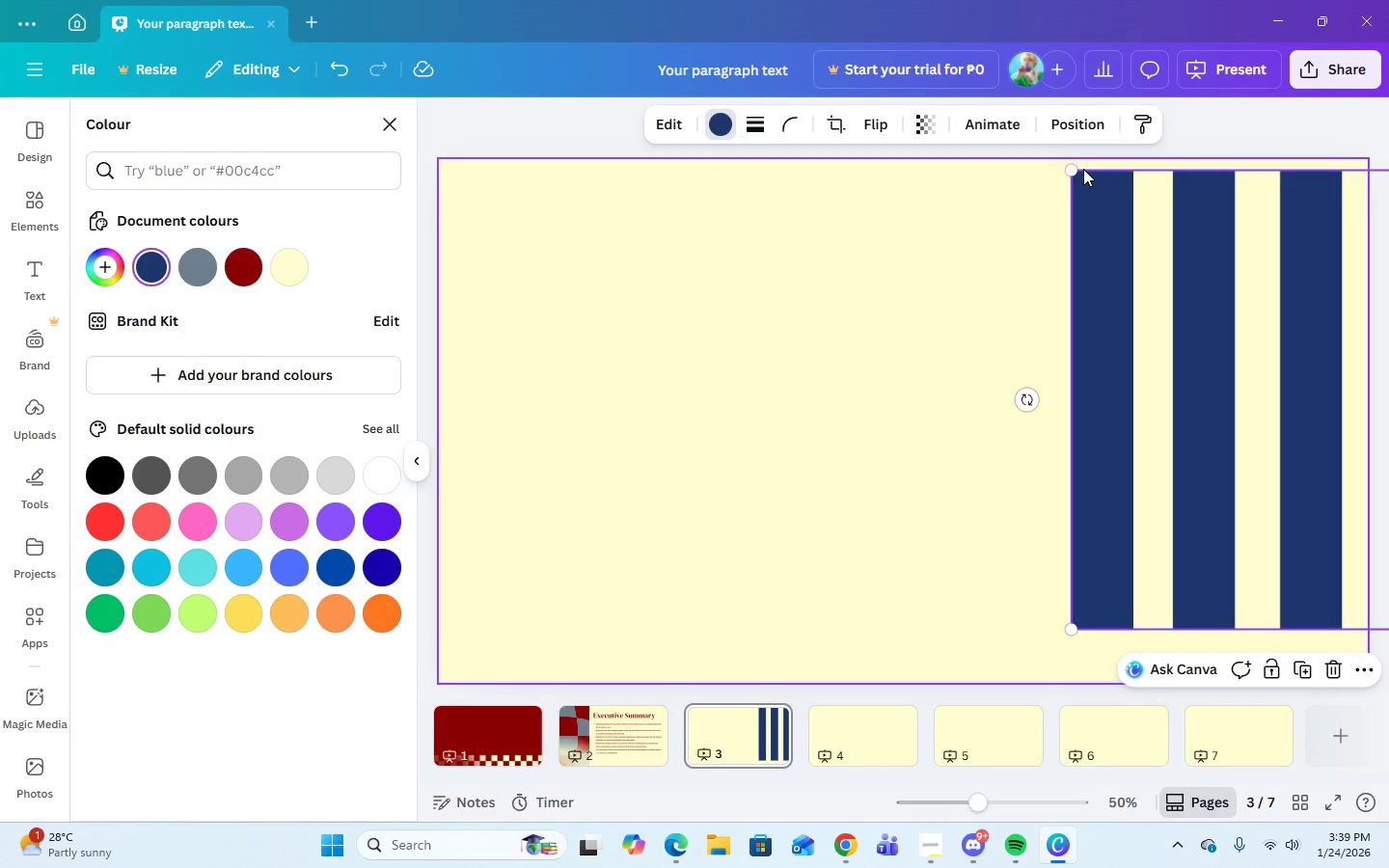 
left_click_drag(start_coordinate=[1074, 170], to_coordinate=[1070, 160])
 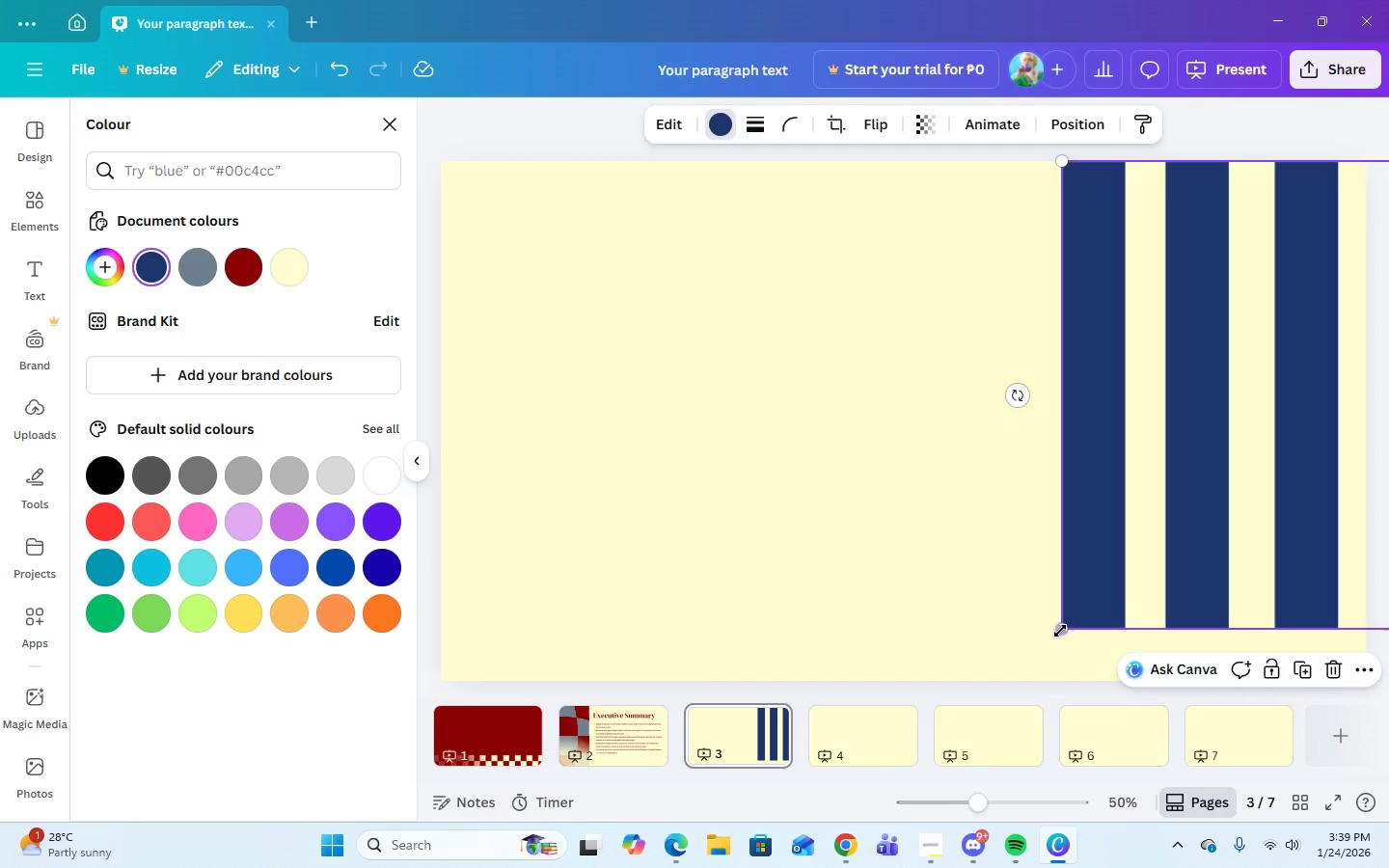 
left_click_drag(start_coordinate=[1060, 630], to_coordinate=[1058, 730])
 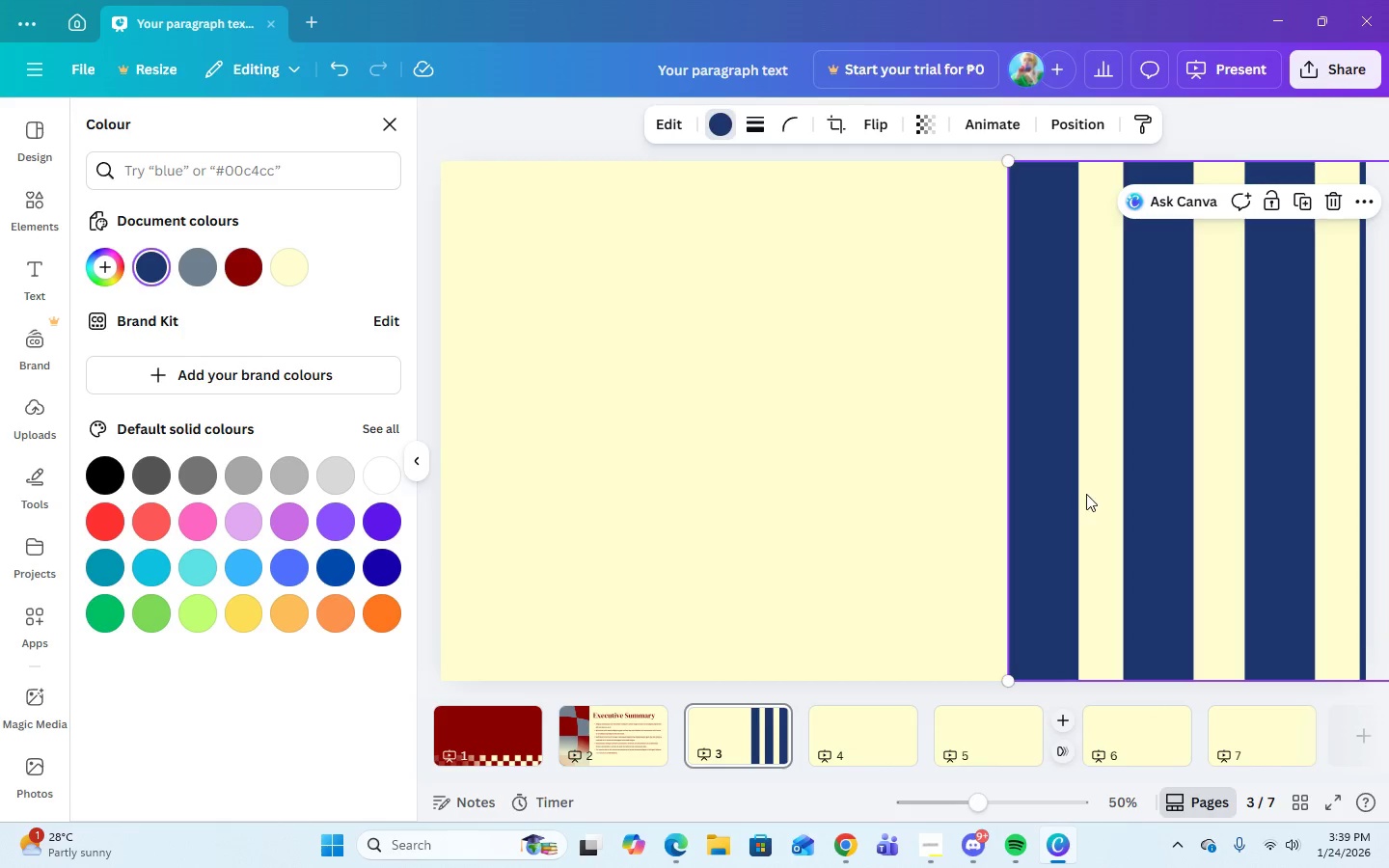 
left_click_drag(start_coordinate=[1087, 494], to_coordinate=[1105, 494])
 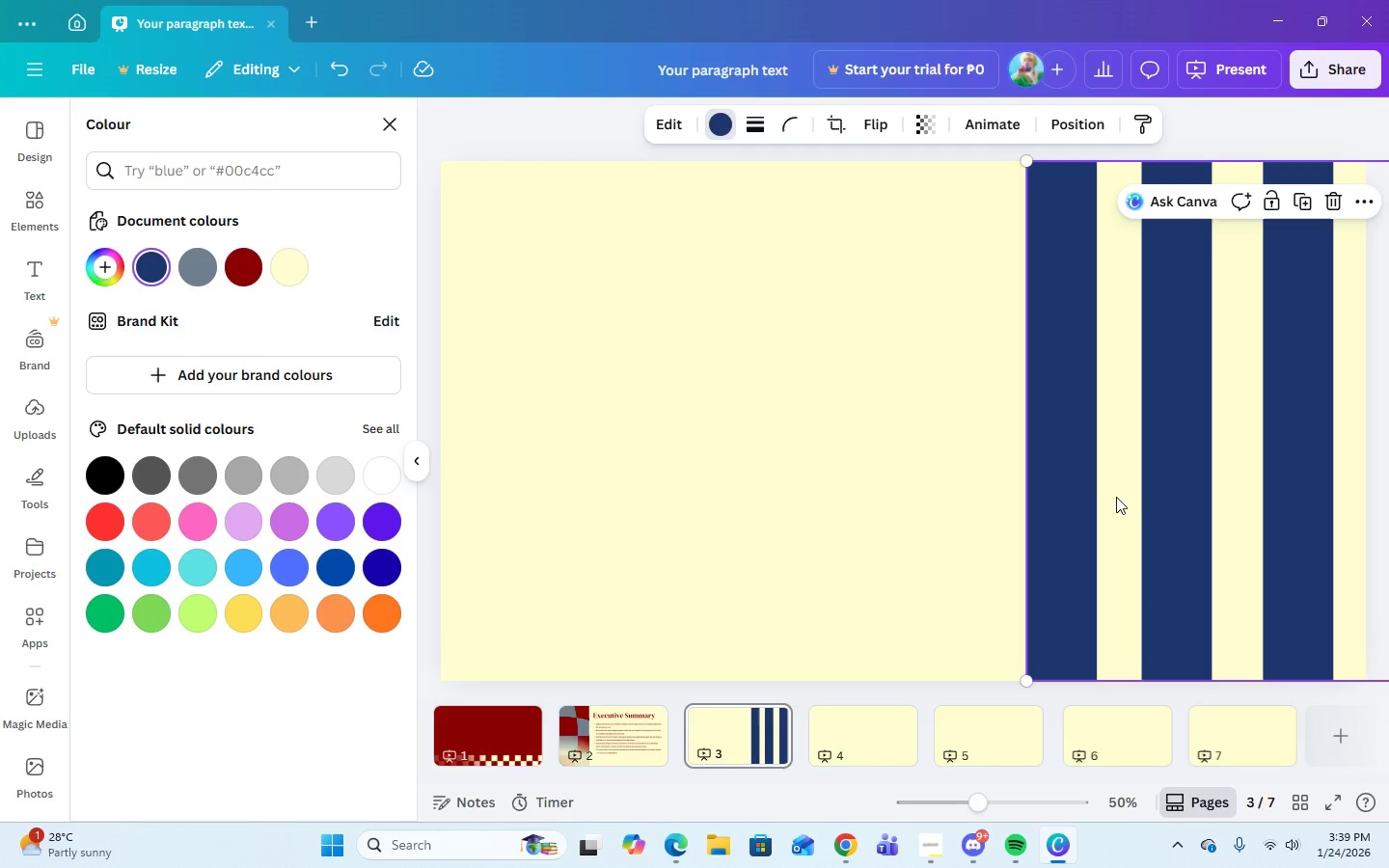 
left_click_drag(start_coordinate=[1107, 495], to_coordinate=[1192, 498])
 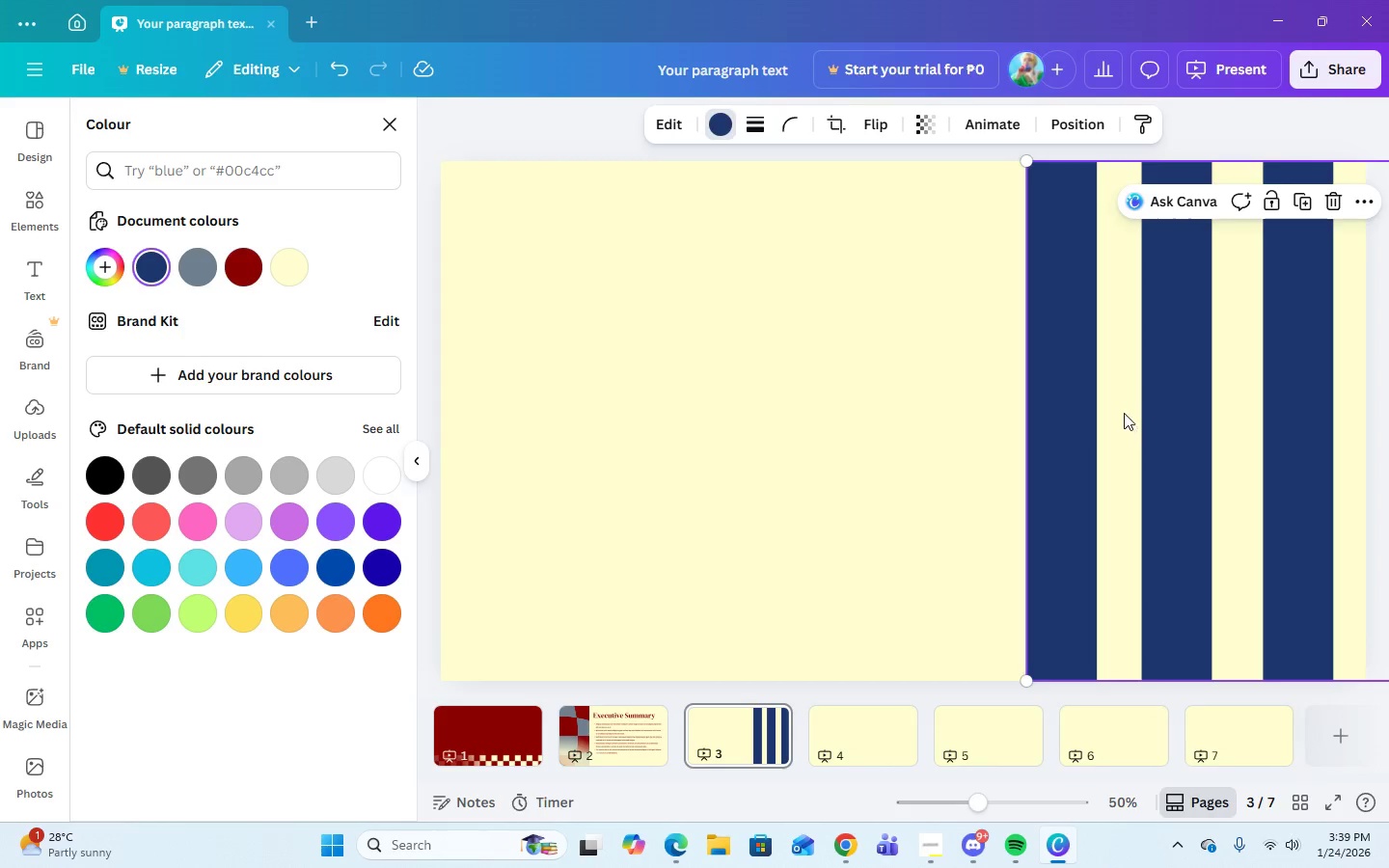 
left_click_drag(start_coordinate=[1124, 413], to_coordinate=[1139, 416])
 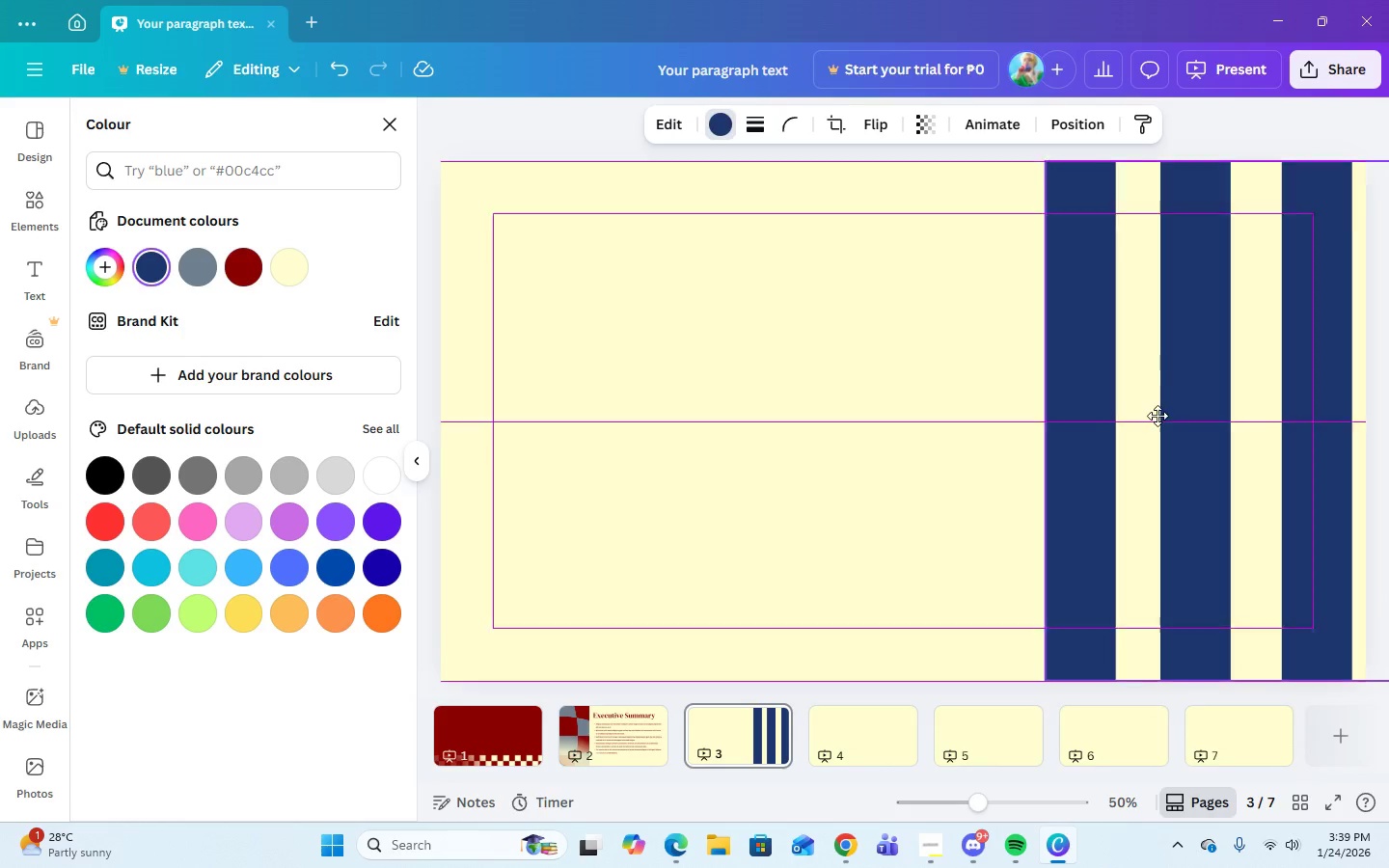 
left_click_drag(start_coordinate=[1151, 416], to_coordinate=[1168, 423])
 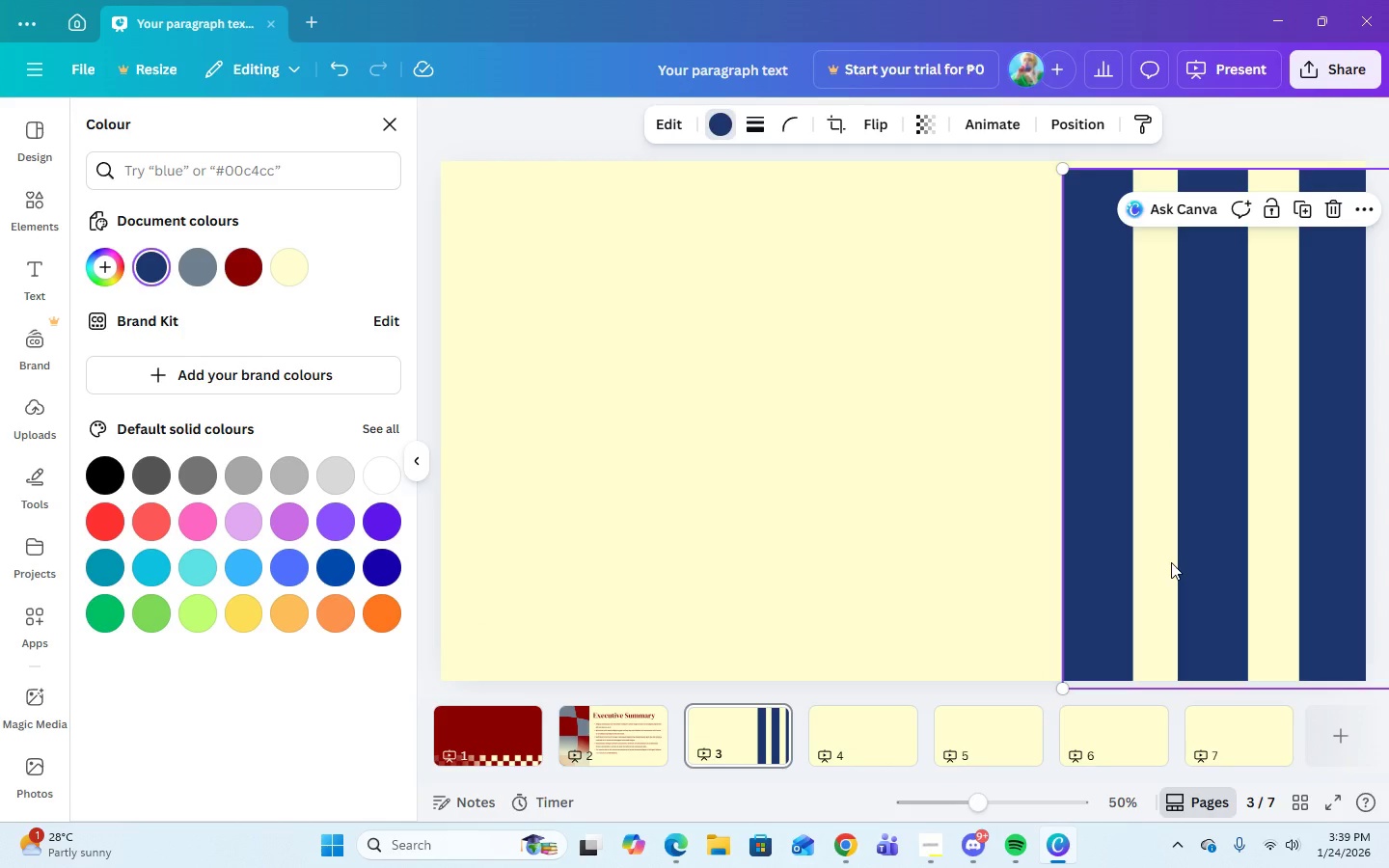 
left_click([1171, 562])
 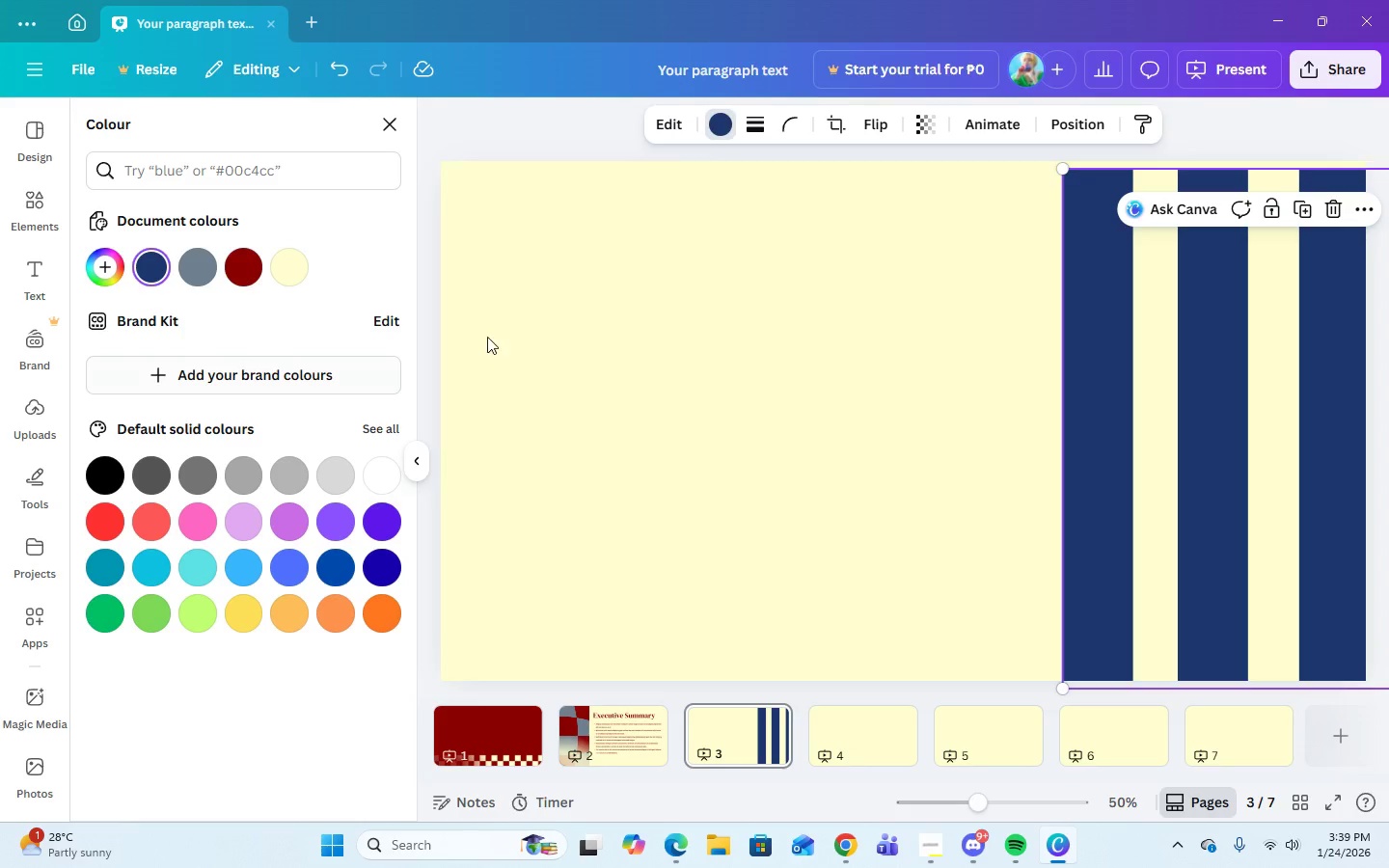 
left_click([715, 132])
 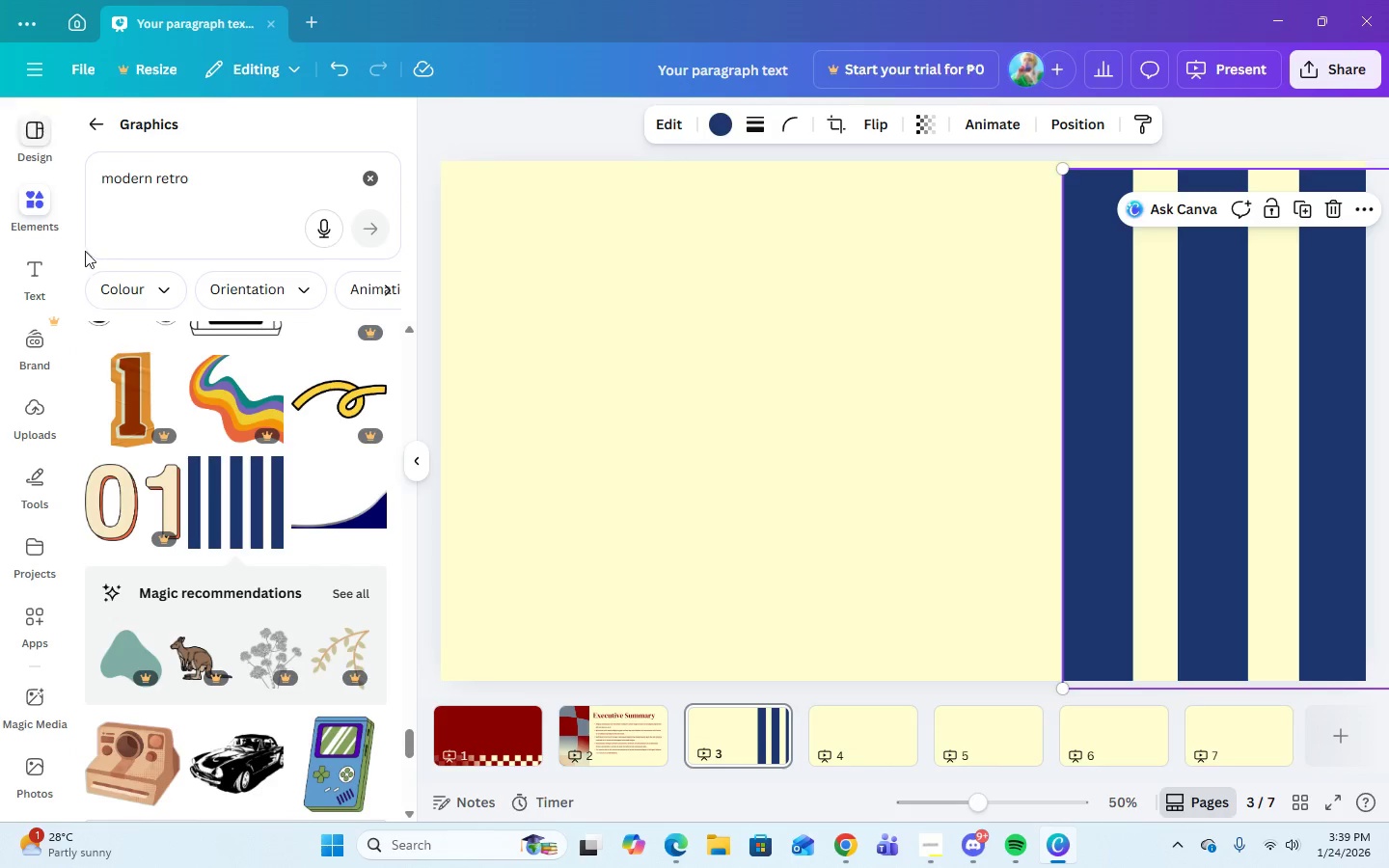 
scroll: coordinate [177, 556], scroll_direction: up, amount: 4.0
 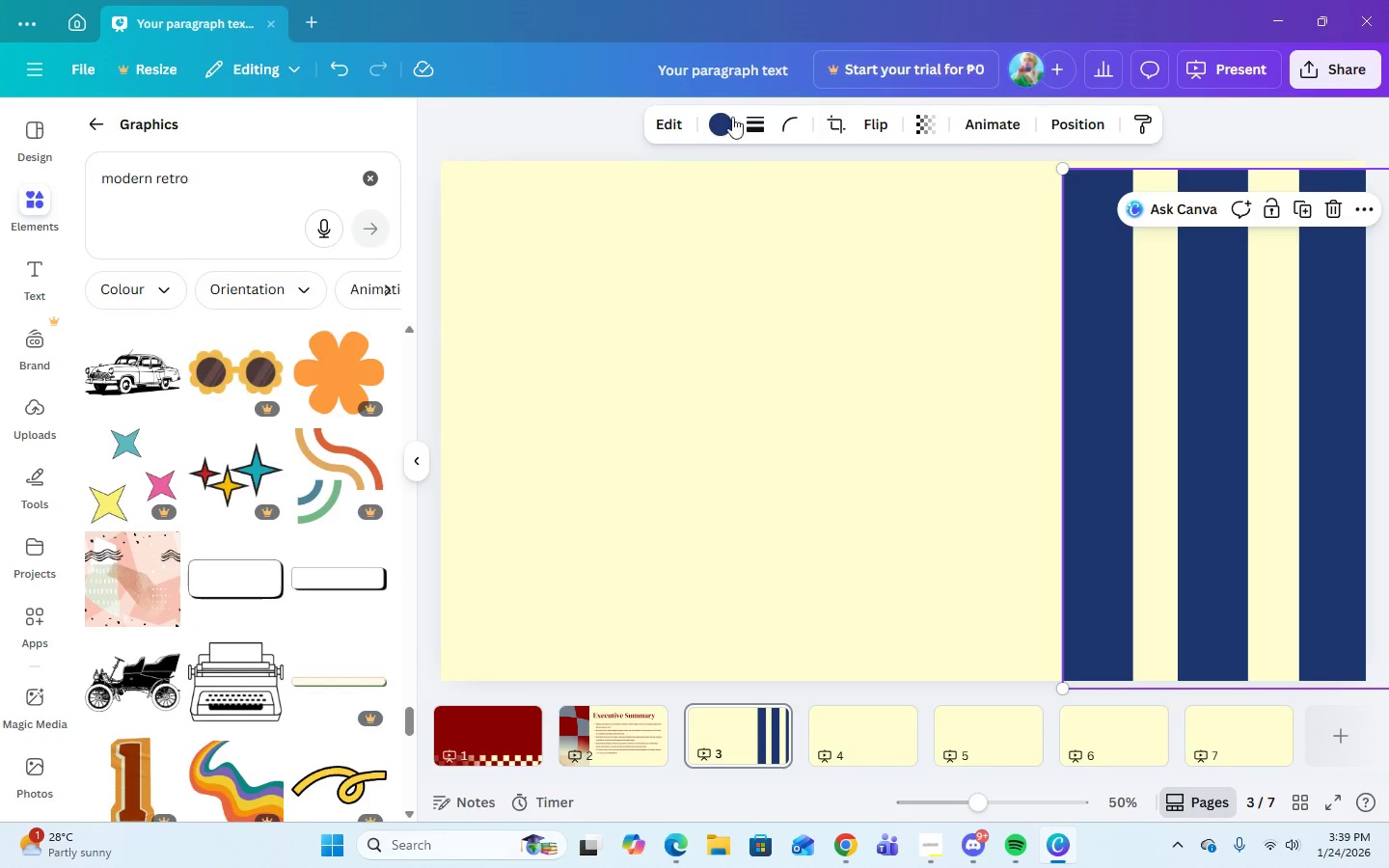 
left_click([722, 122])
 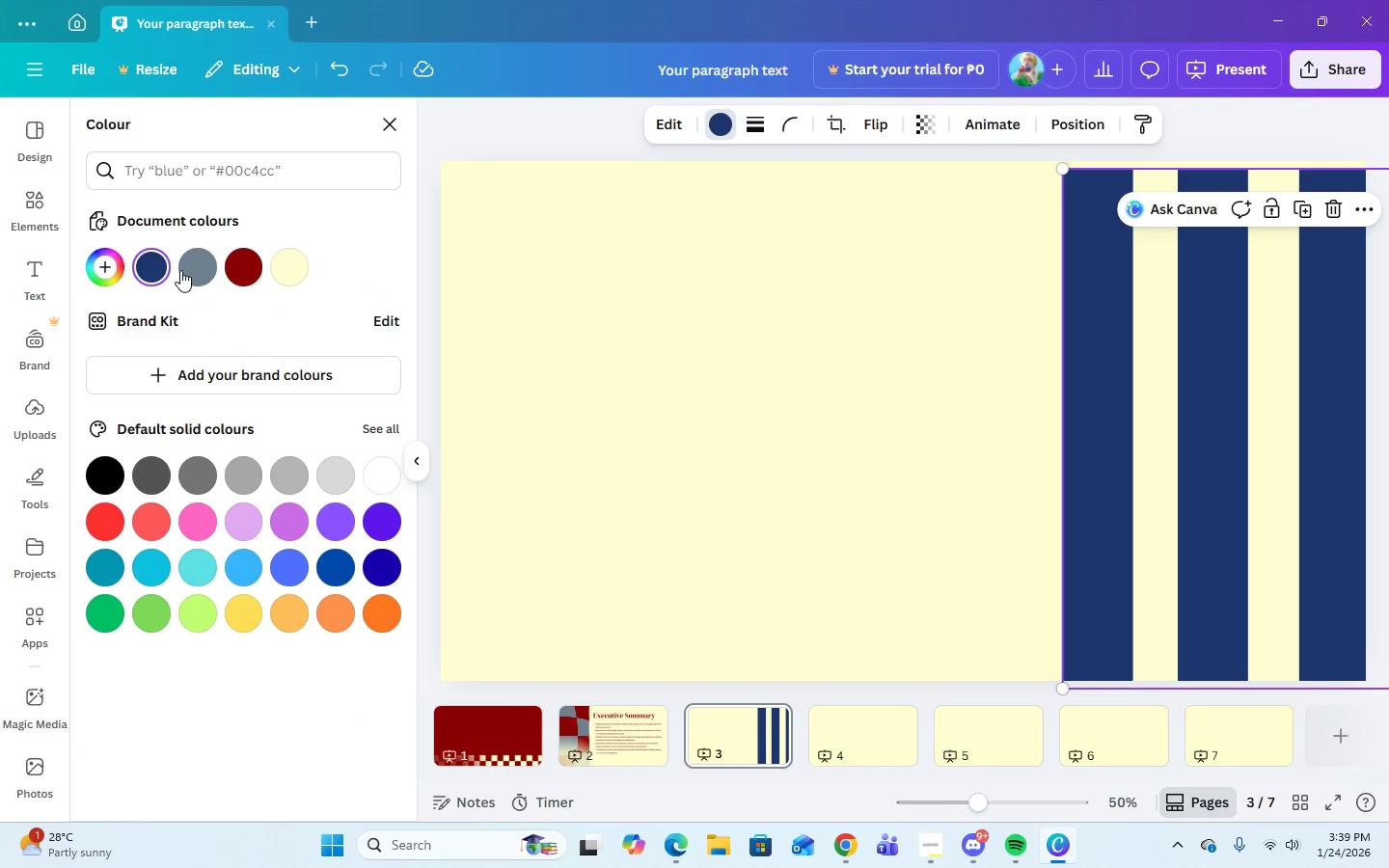 
left_click([191, 267])
 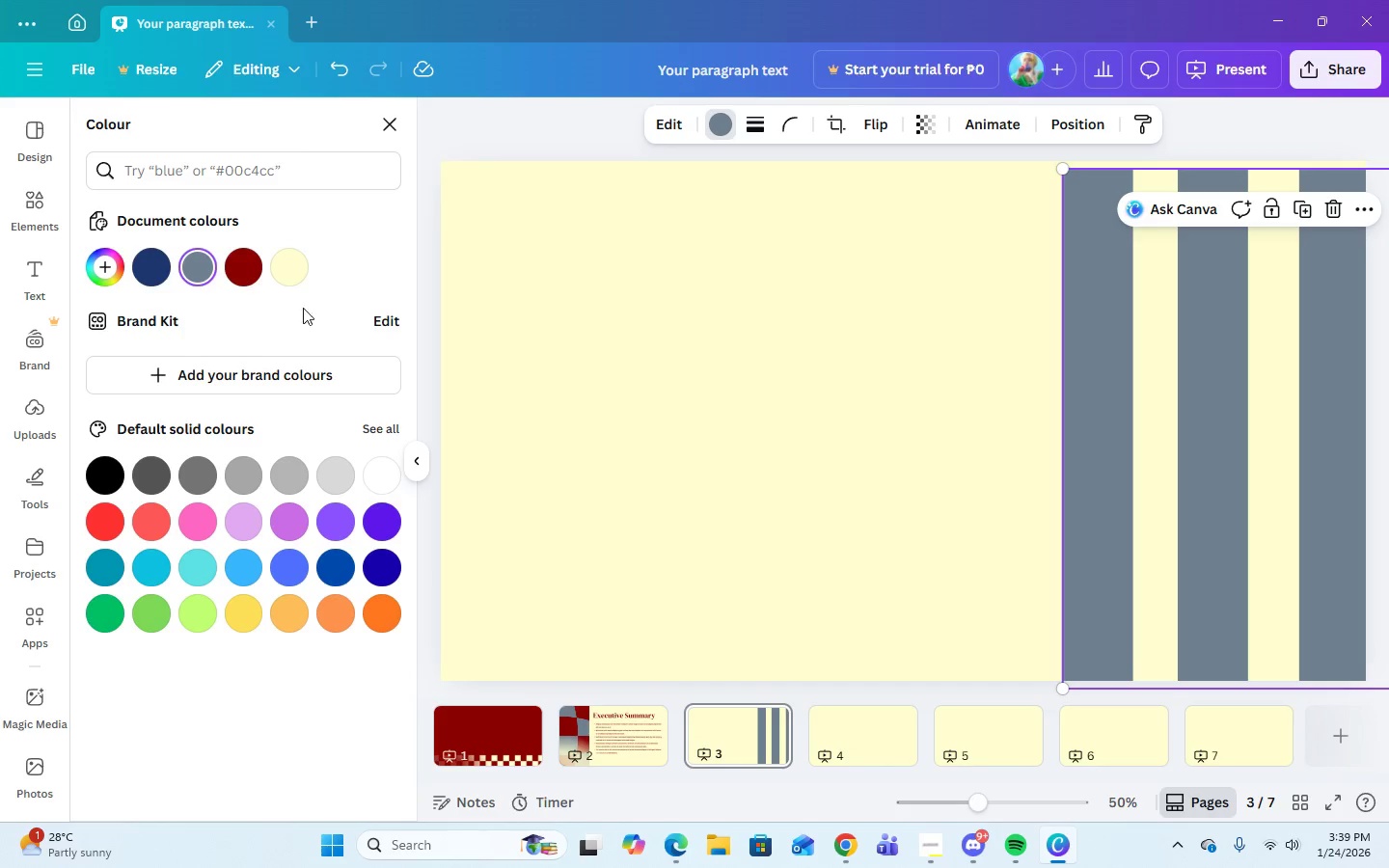 
left_click([281, 271])
 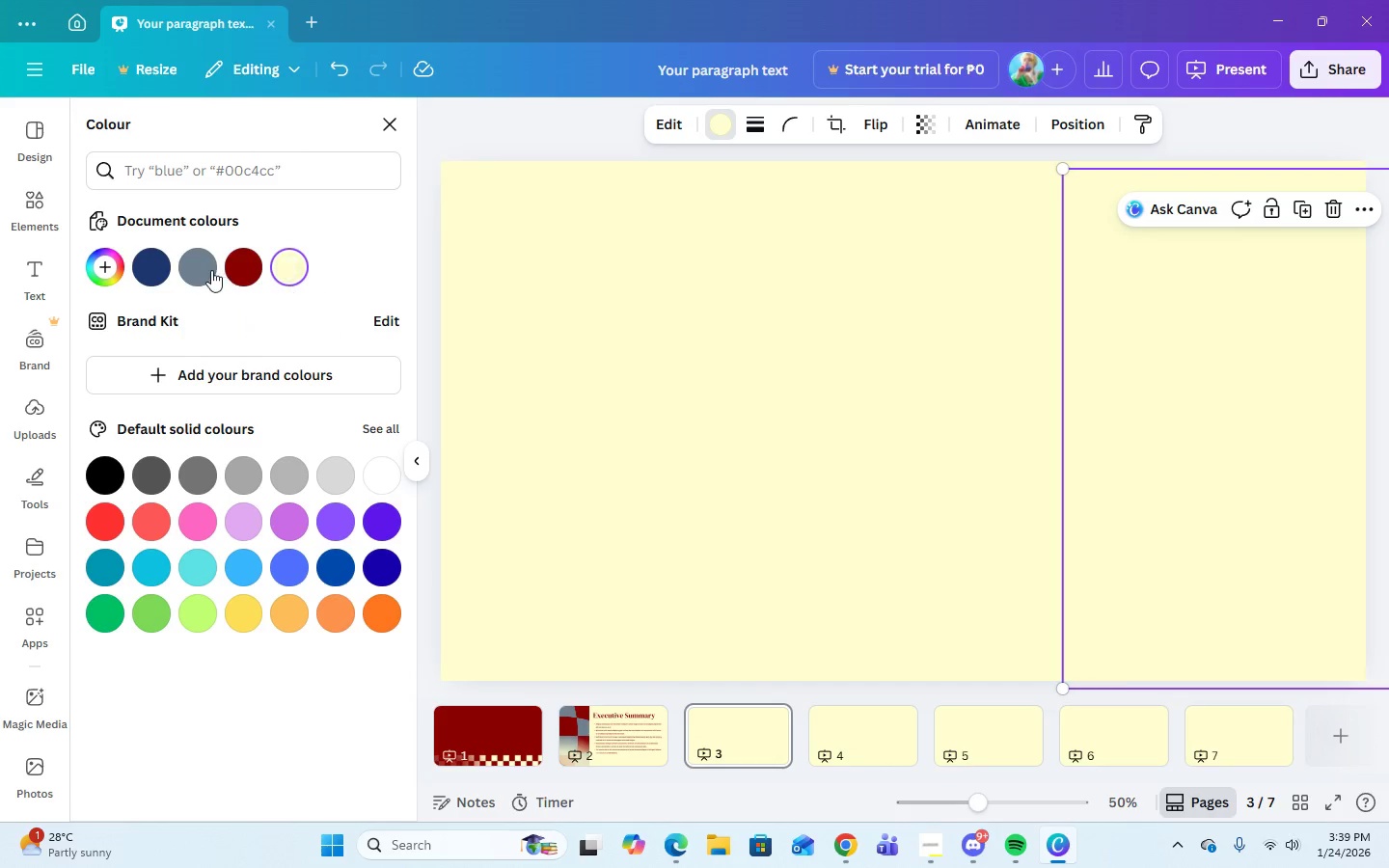 
left_click([200, 270])
 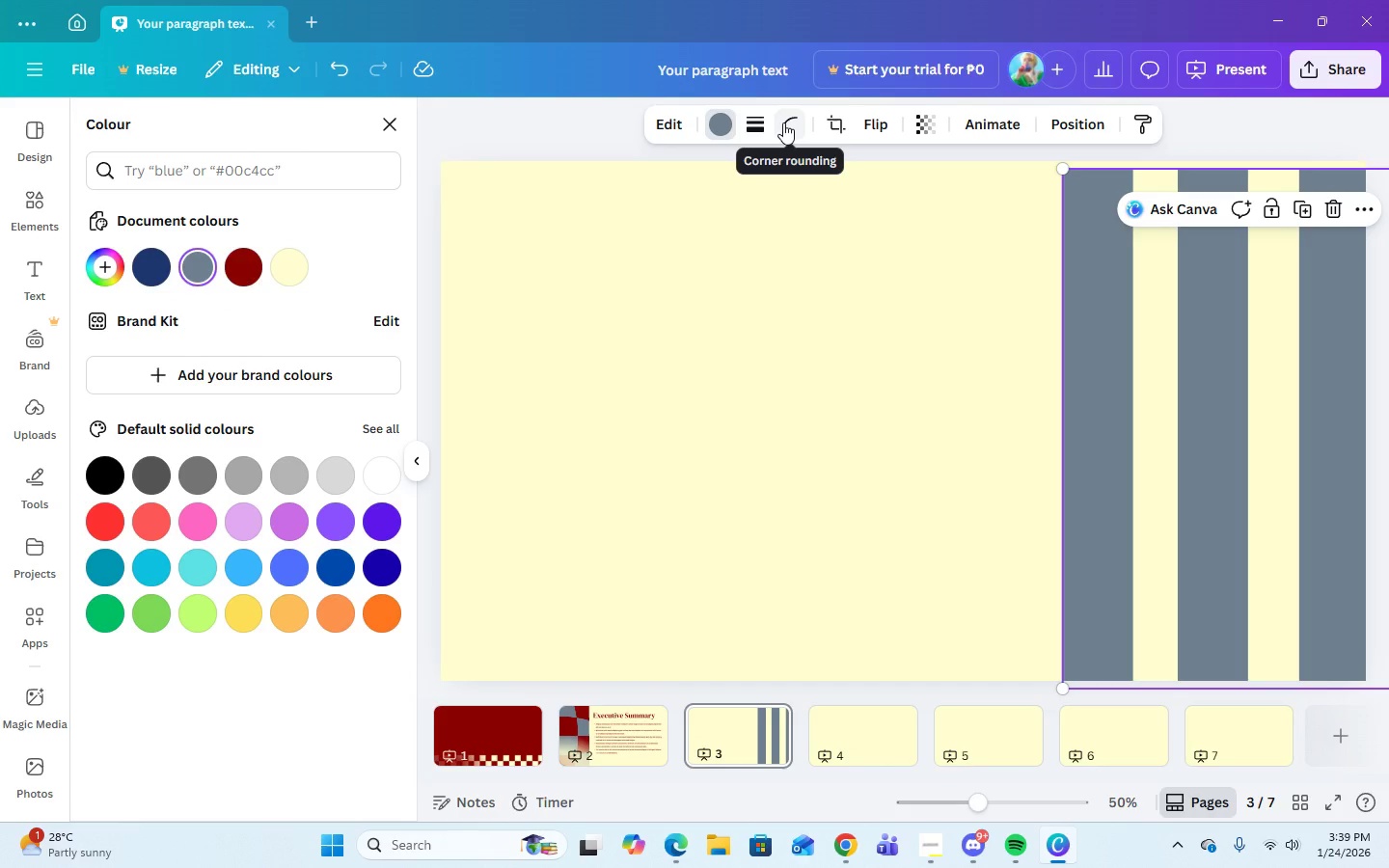 
left_click([783, 122])
 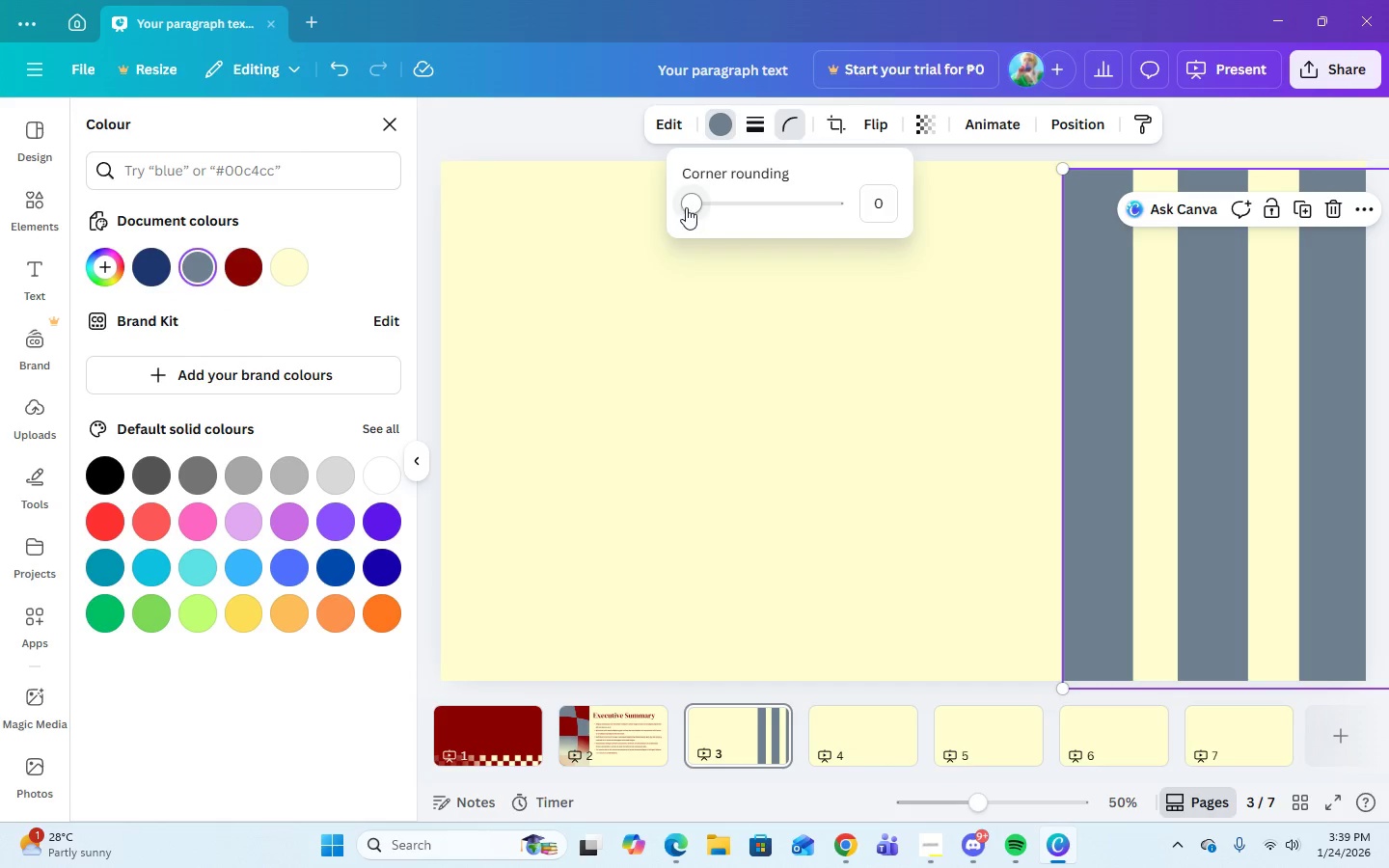 
left_click_drag(start_coordinate=[691, 207], to_coordinate=[763, 232])
 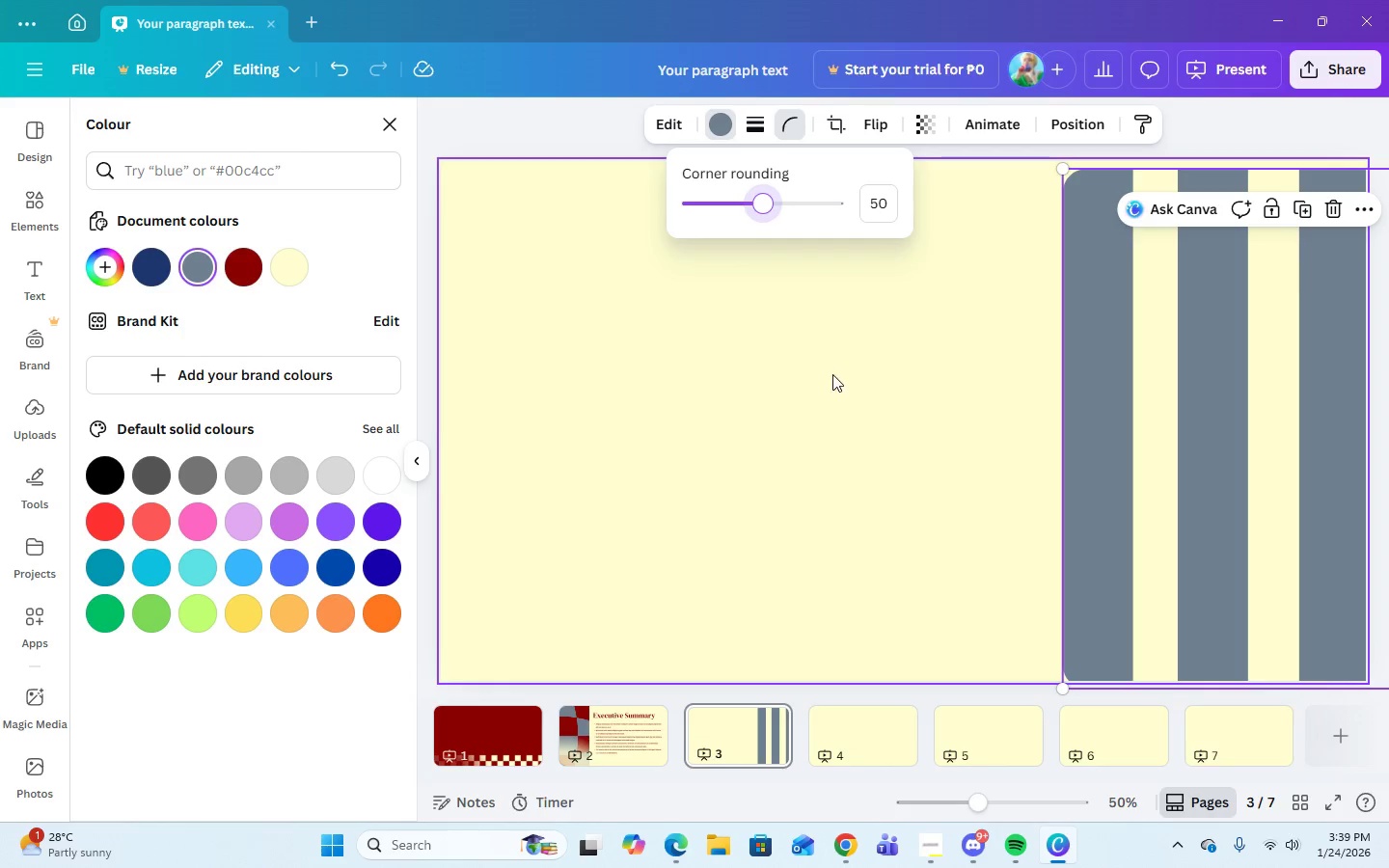 
left_click([832, 374])
 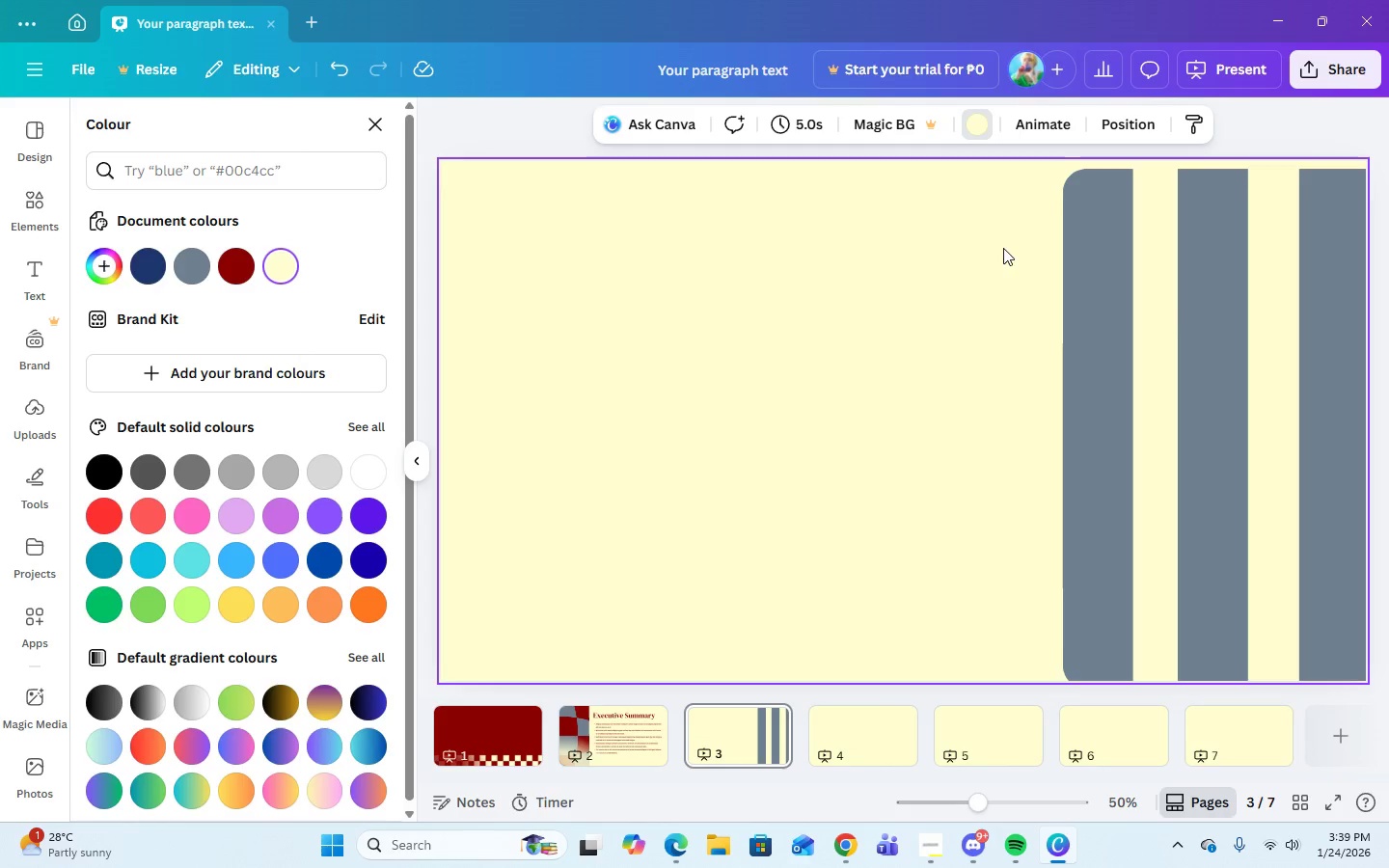 
left_click([1199, 329])
 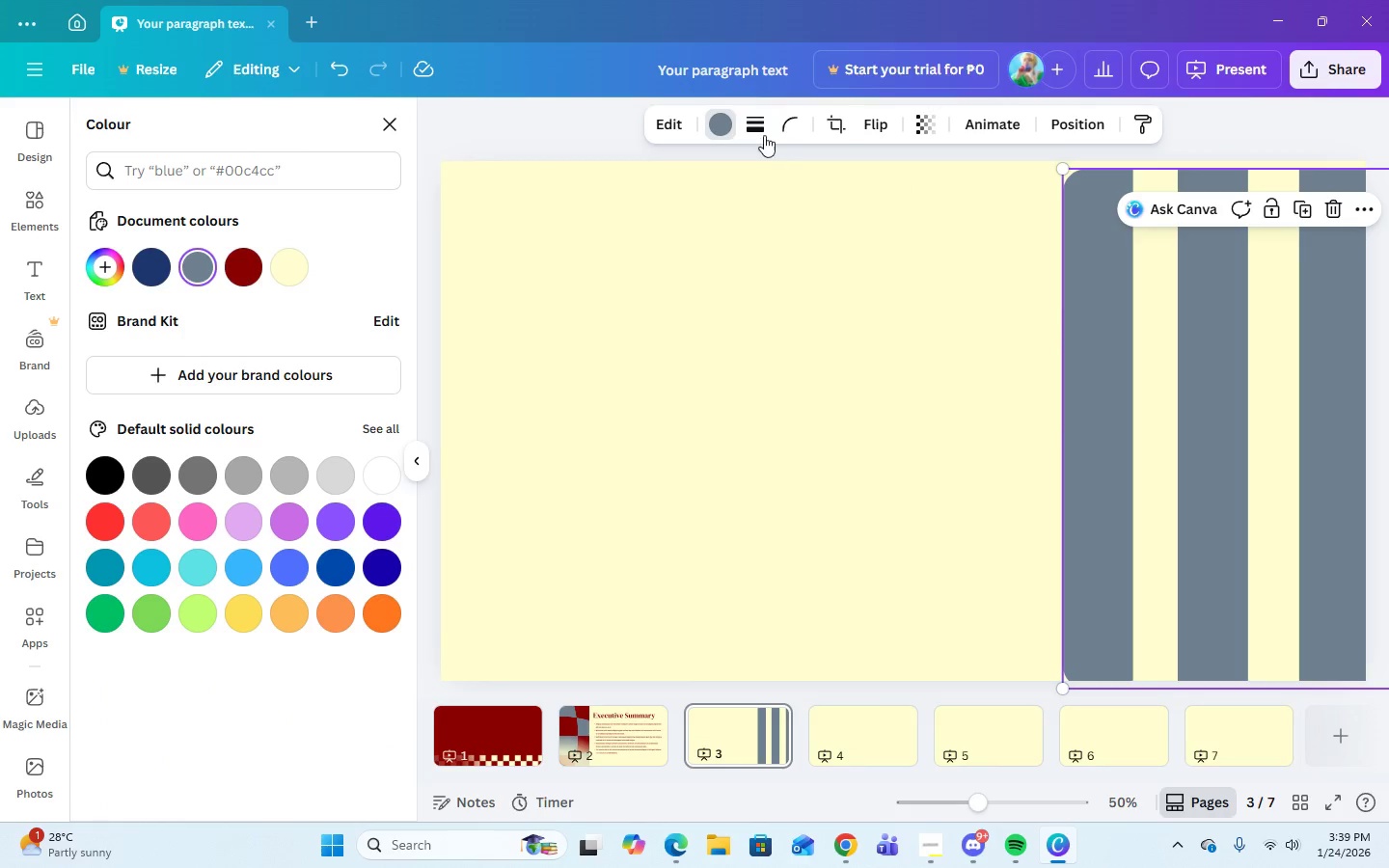 
left_click([760, 126])
 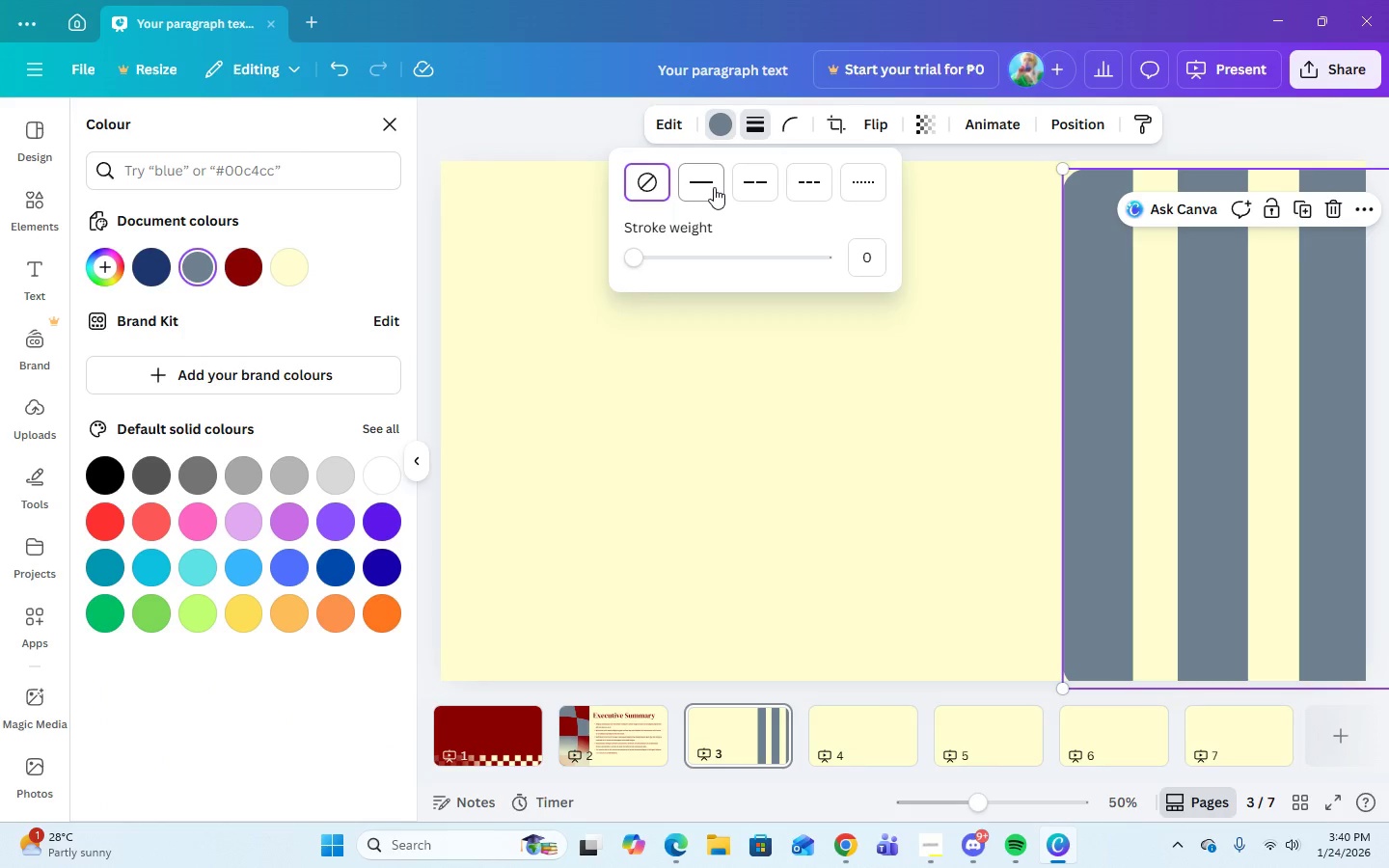 
left_click([933, 457])
 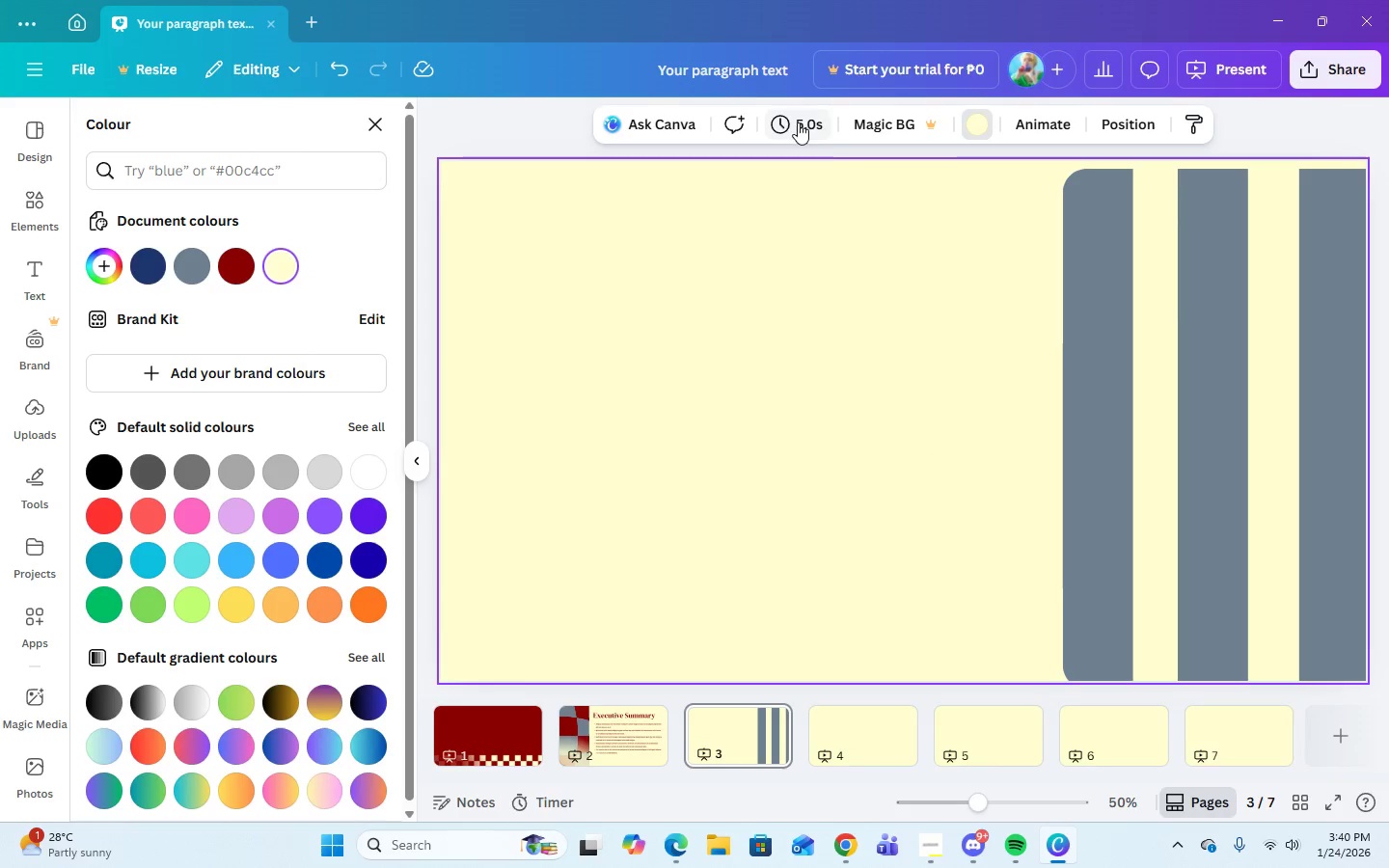 
left_click([1111, 294])
 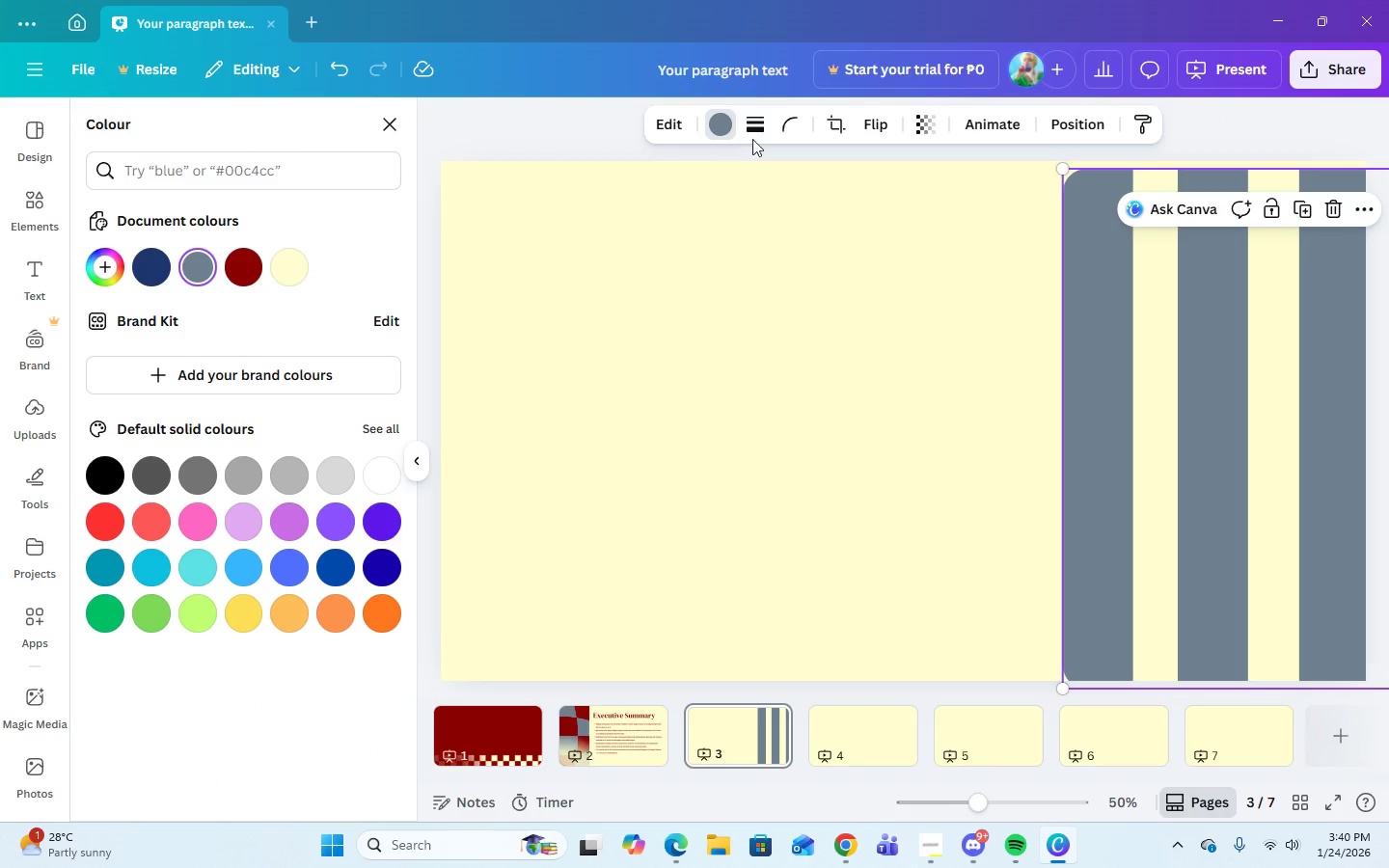 
left_click([752, 134])
 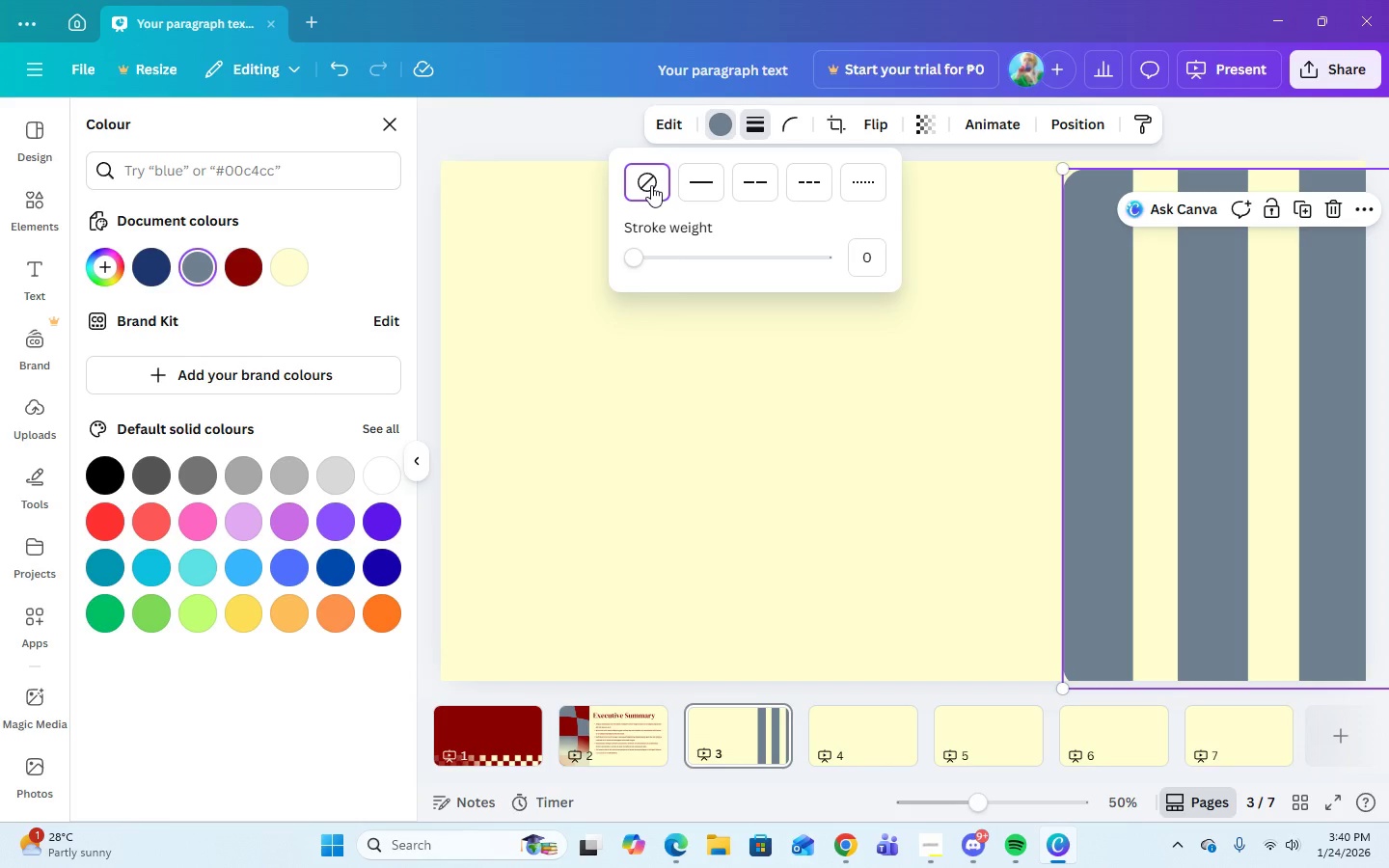 
left_click([651, 185])
 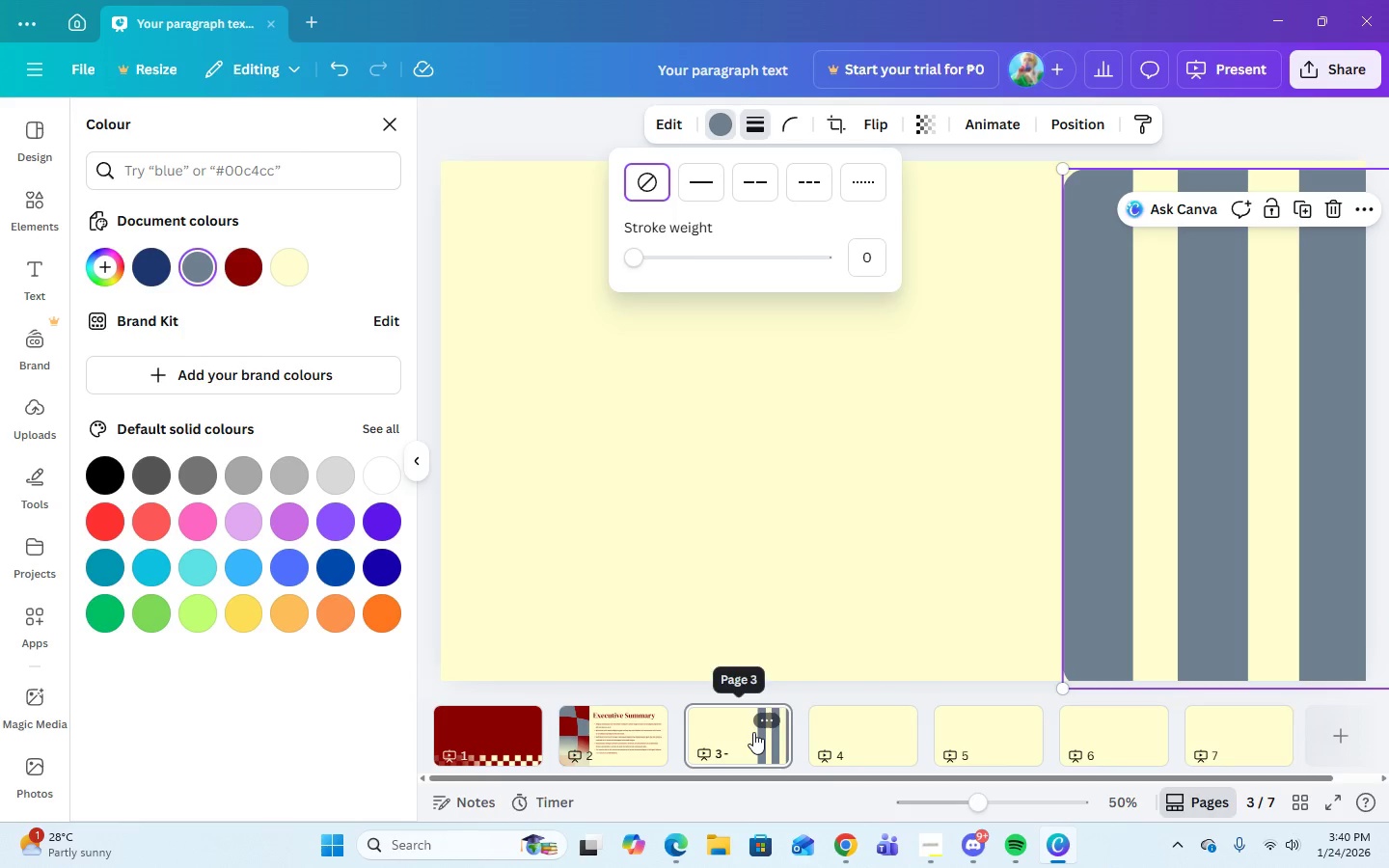 
left_click([760, 430])
 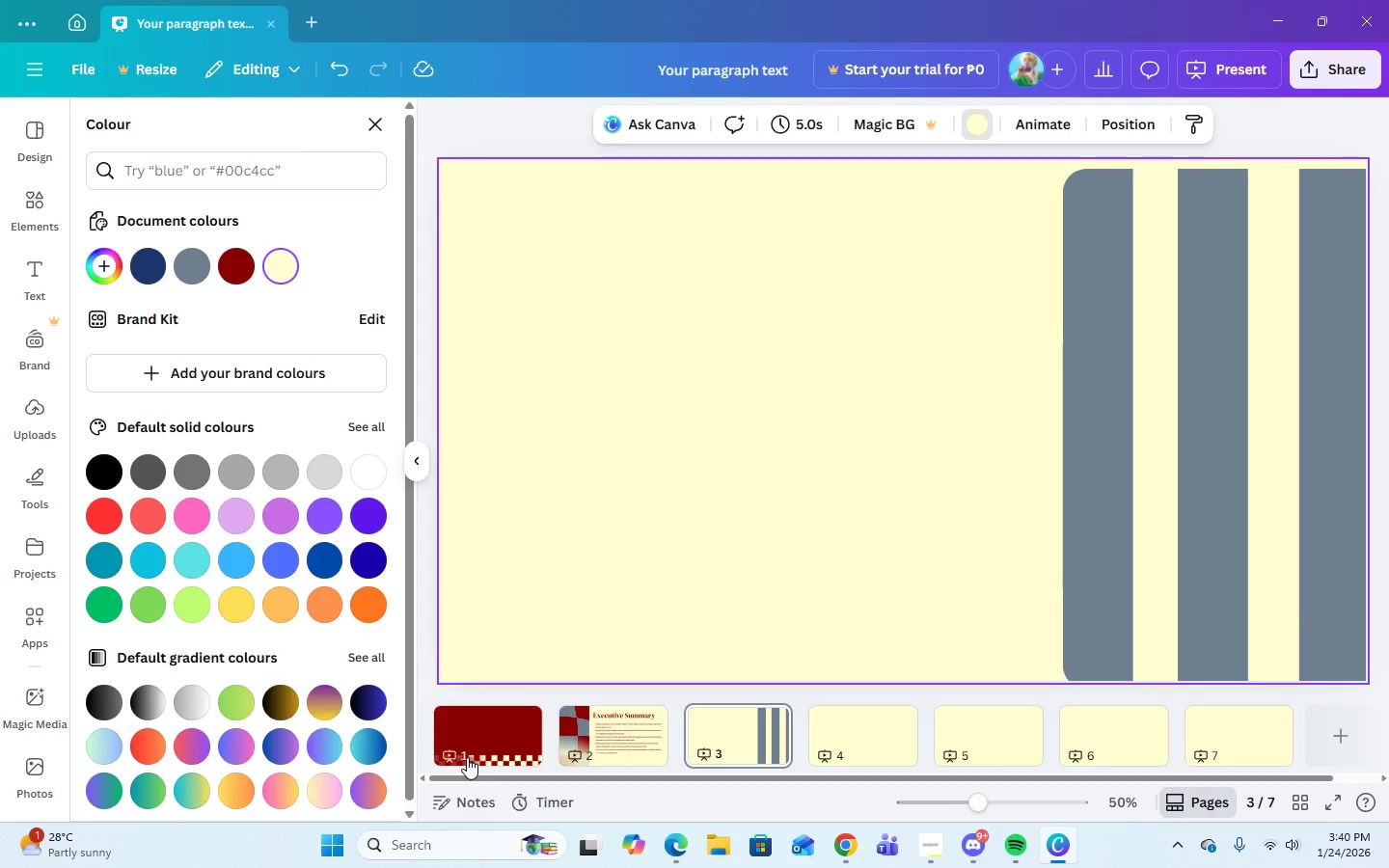 
wait(12.94)
 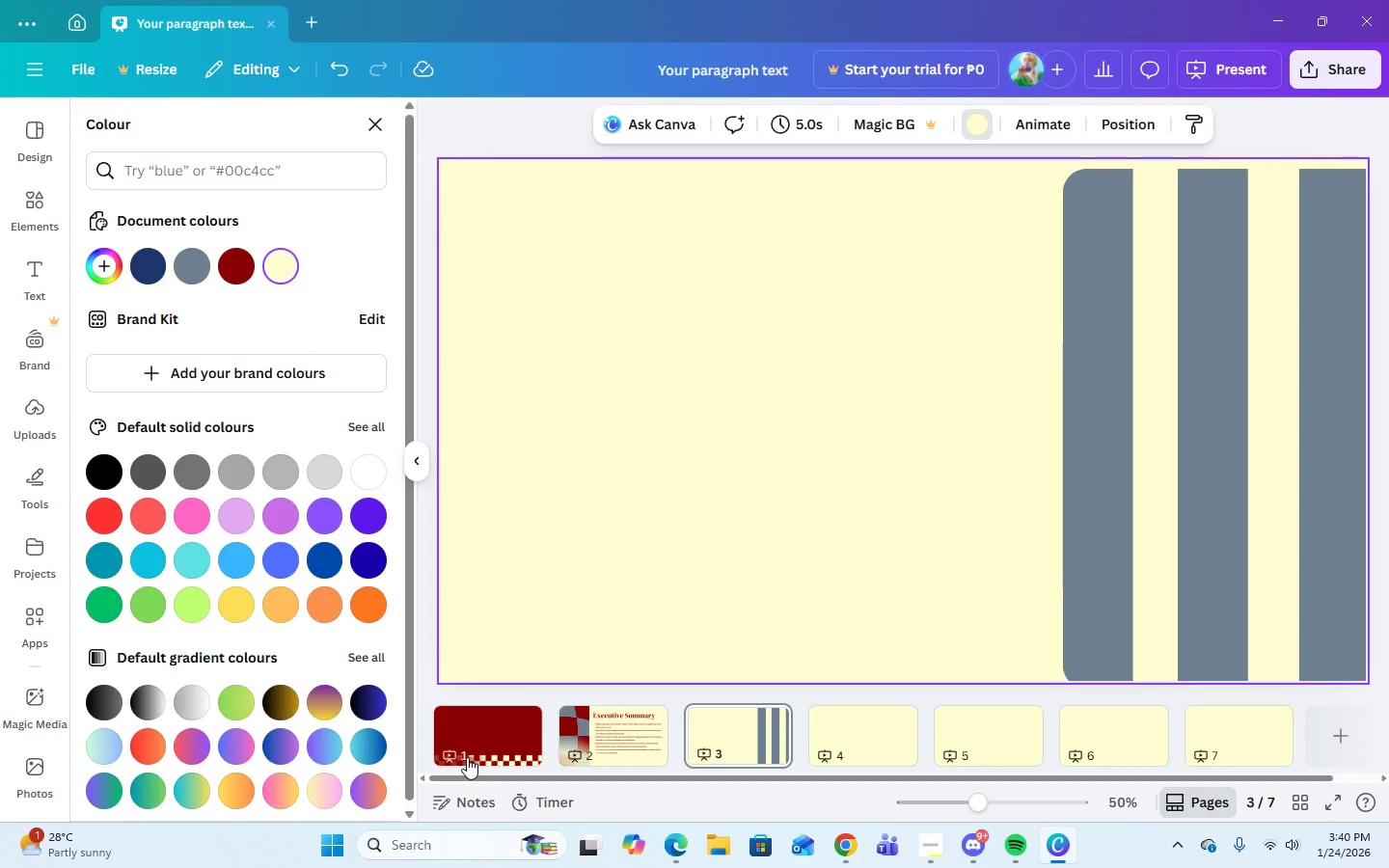 
left_click([1107, 280])
 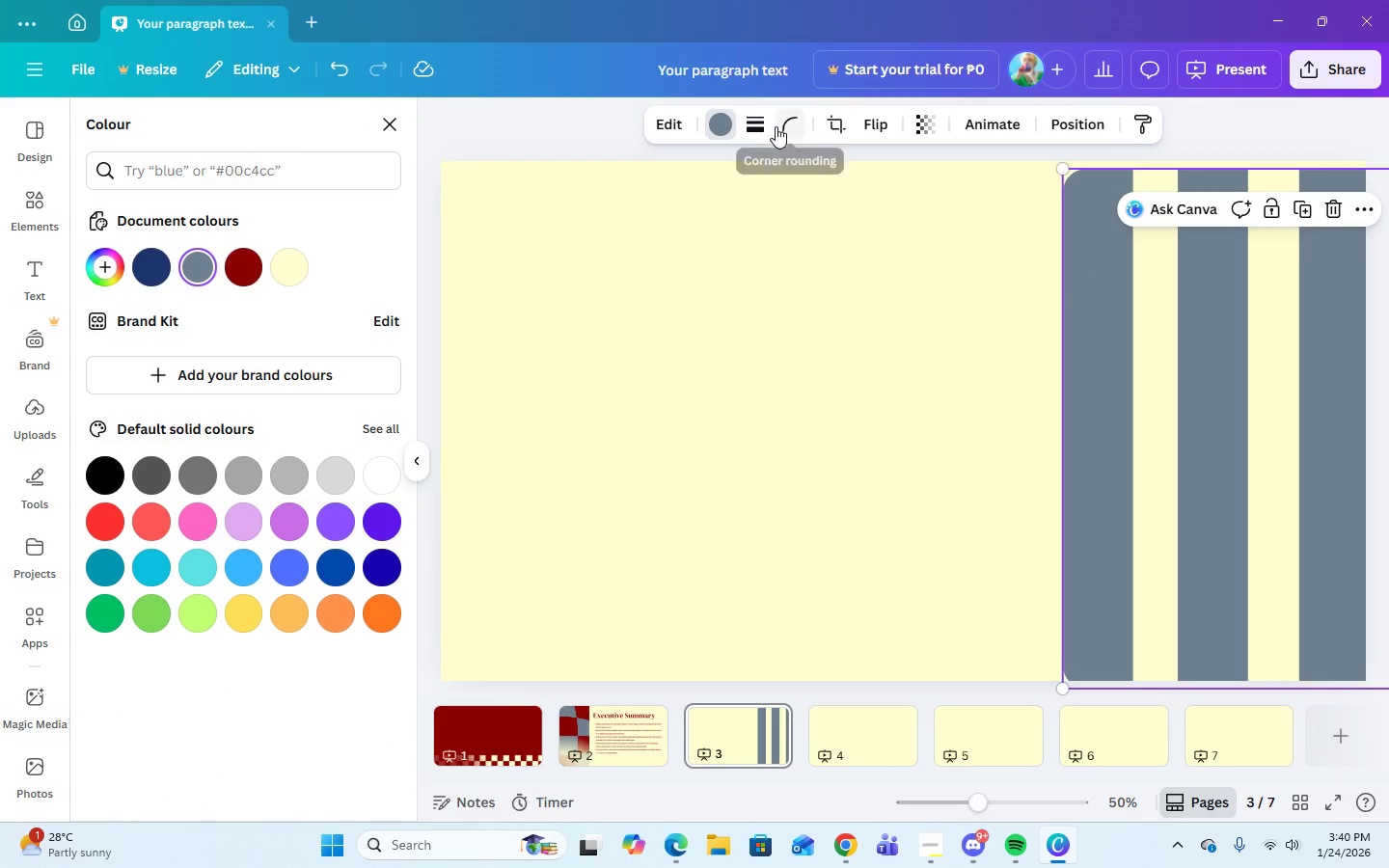 
left_click([790, 127])
 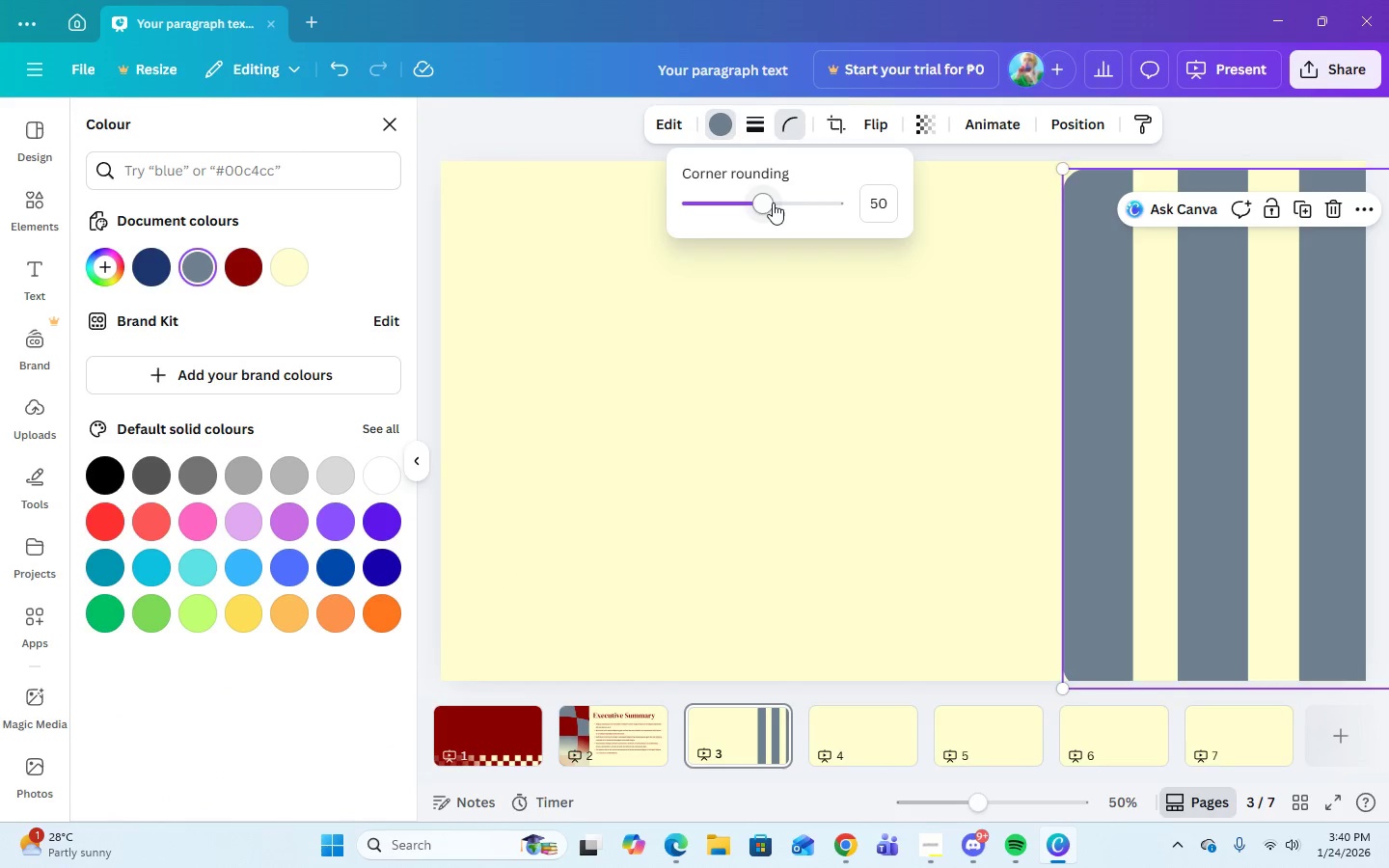 
left_click_drag(start_coordinate=[770, 203], to_coordinate=[581, 220])
 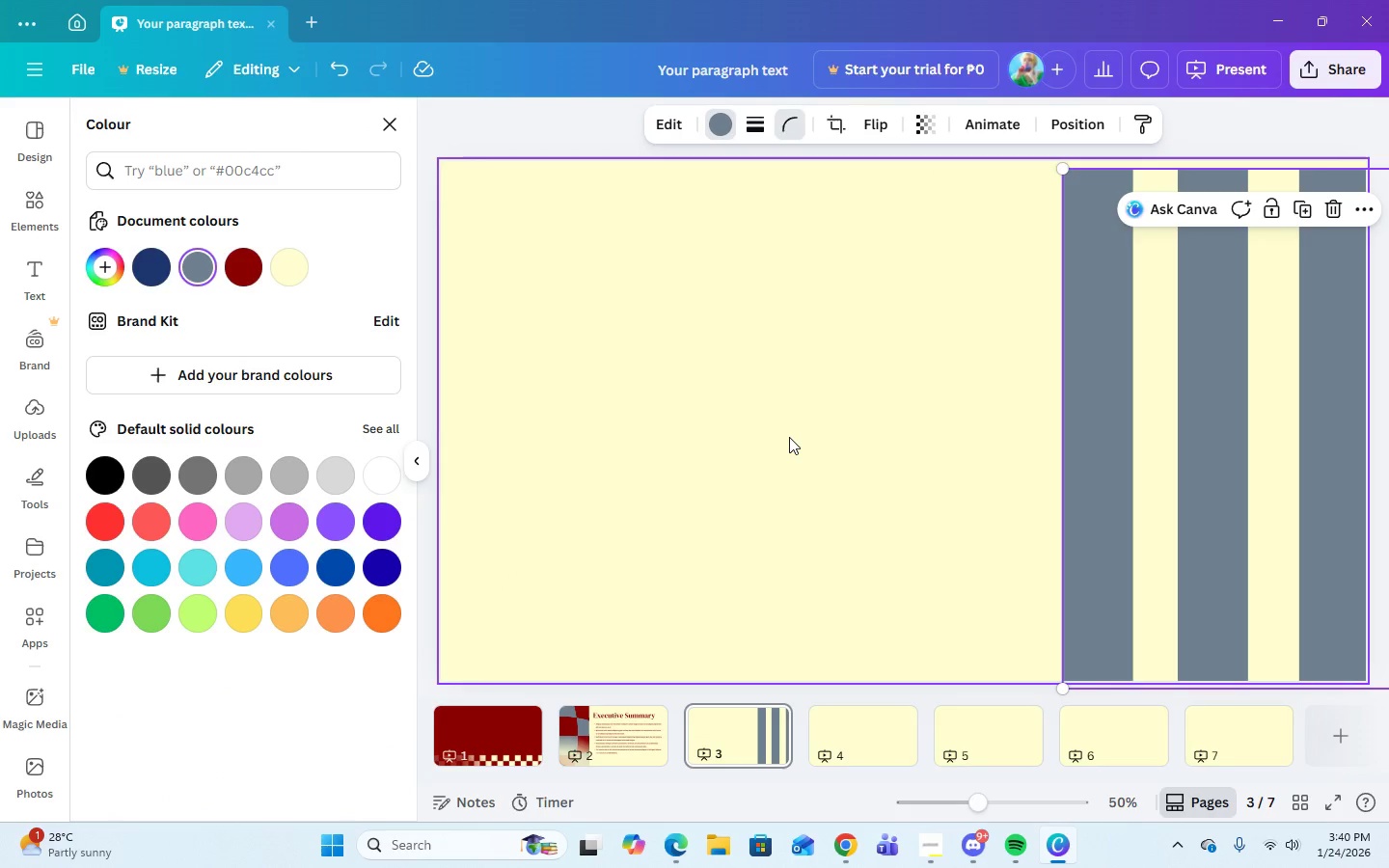 
left_click([789, 437])
 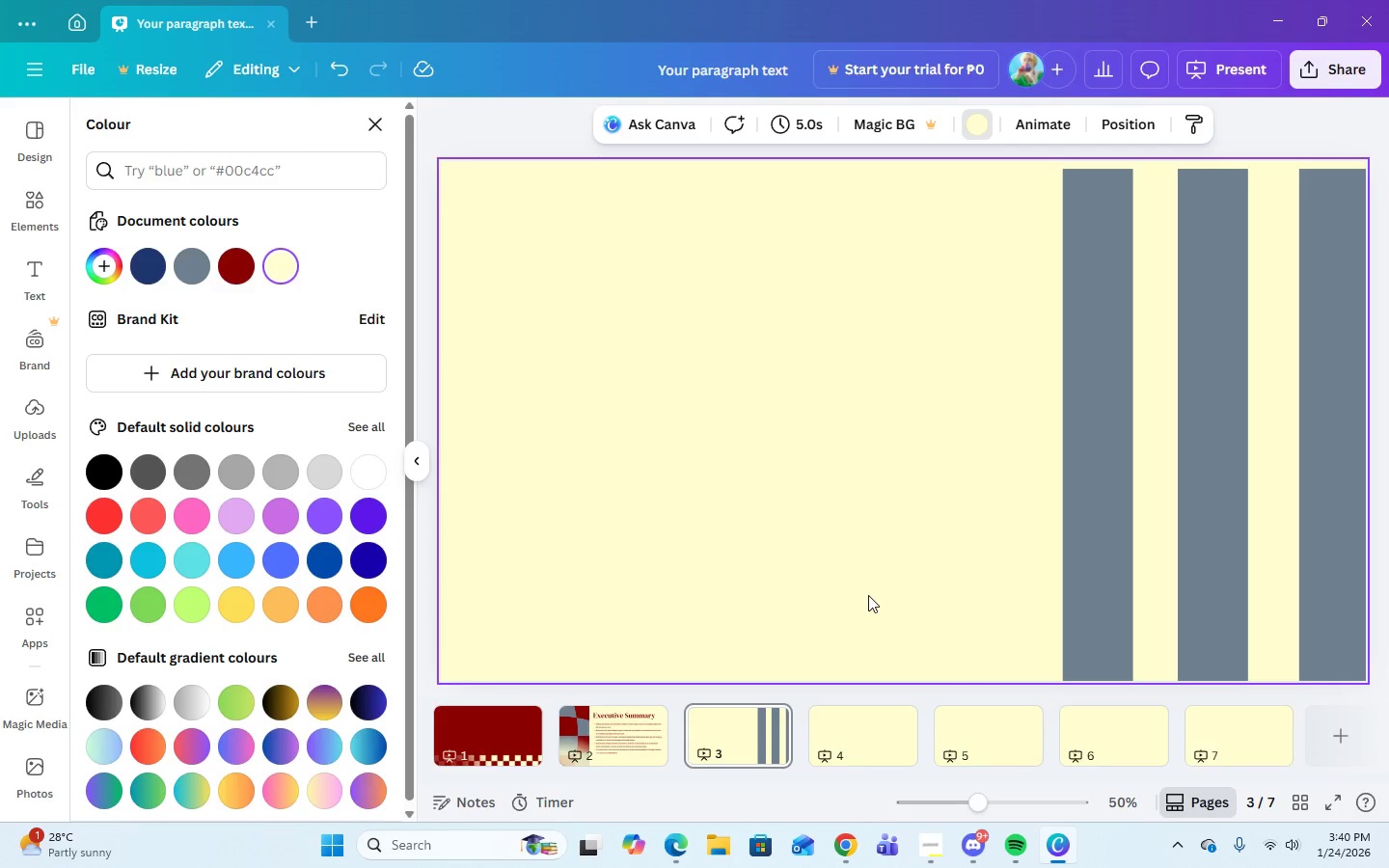 
left_click([783, 412])
 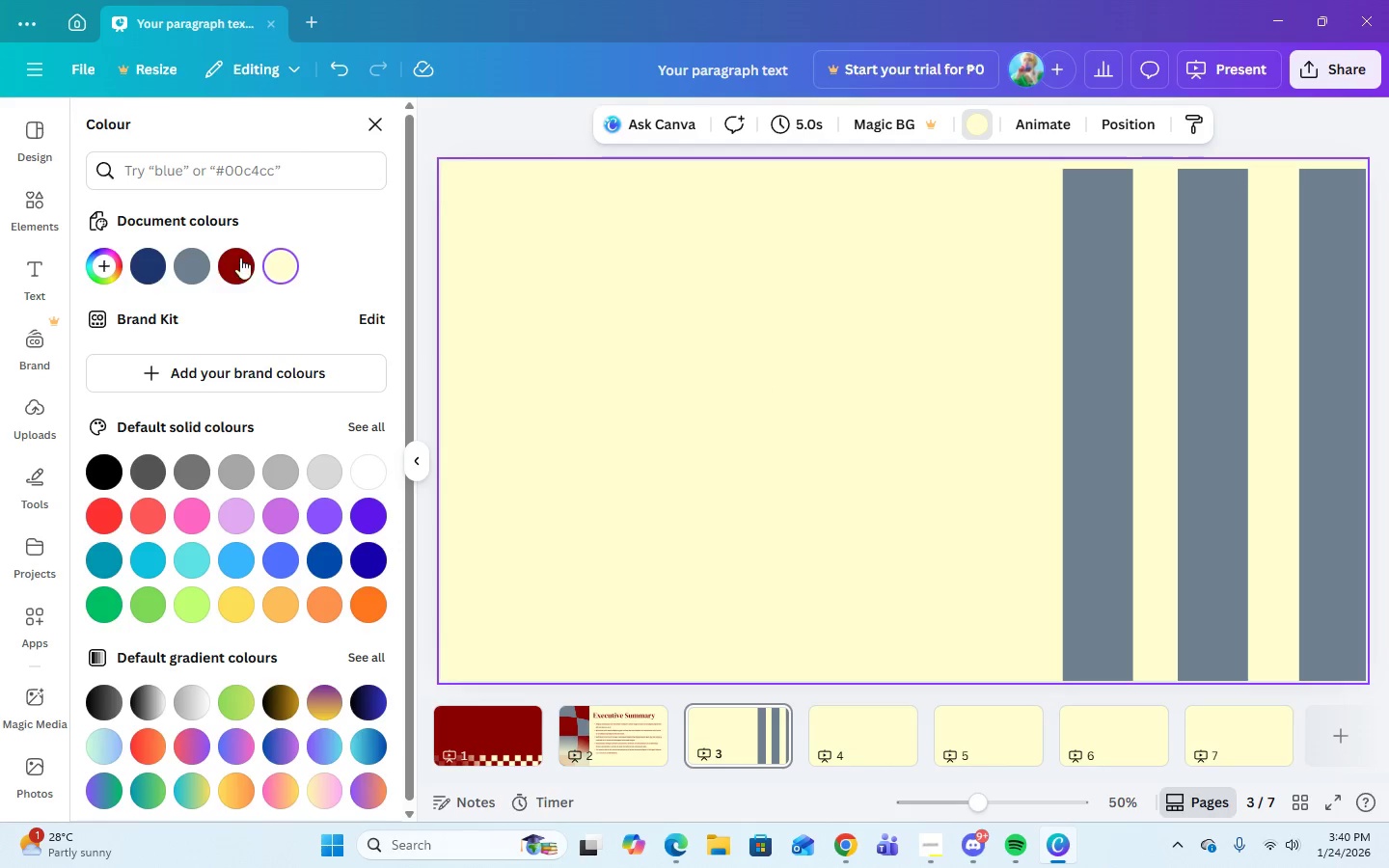 
left_click([971, 127])
 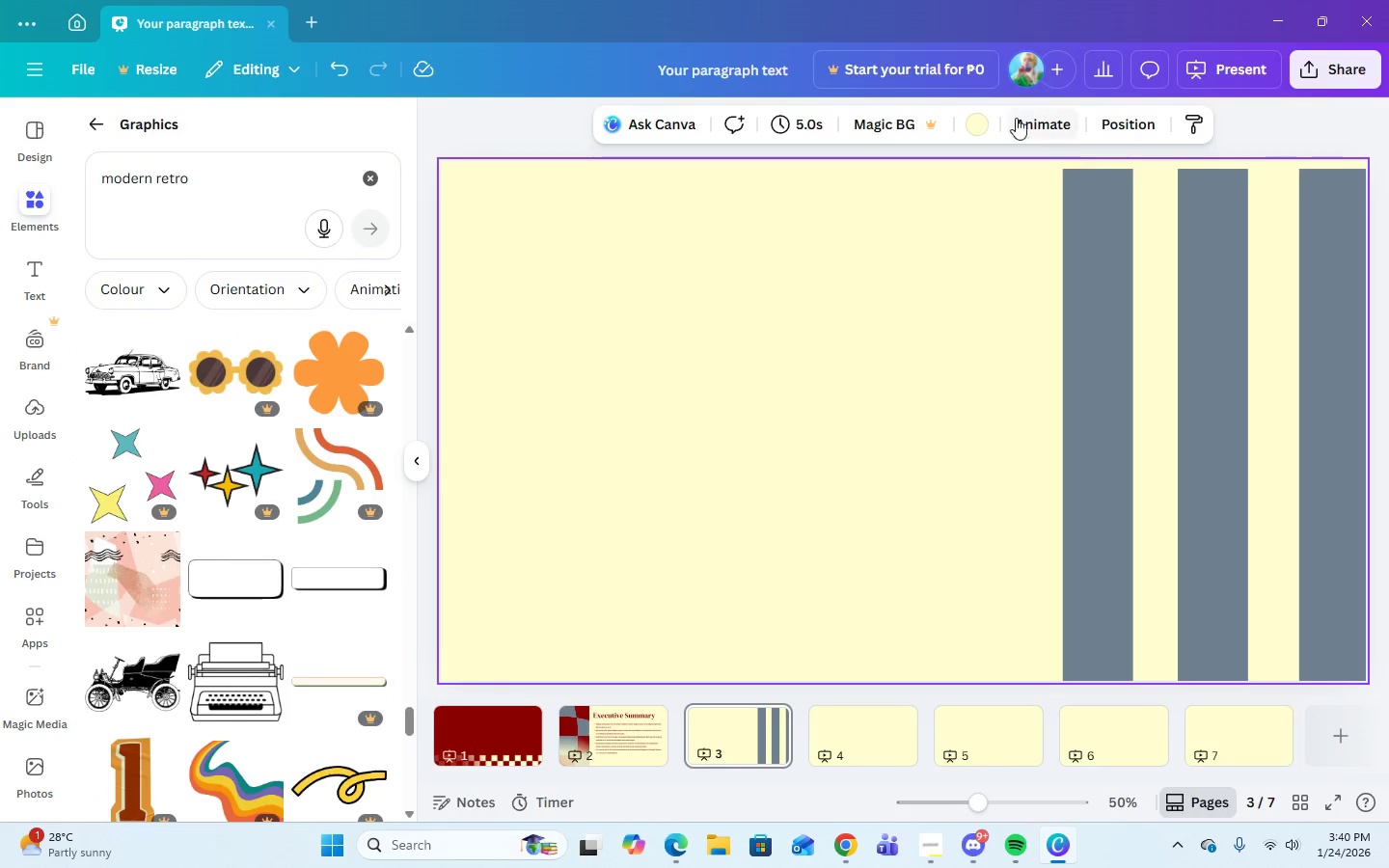 
left_click([974, 123])
 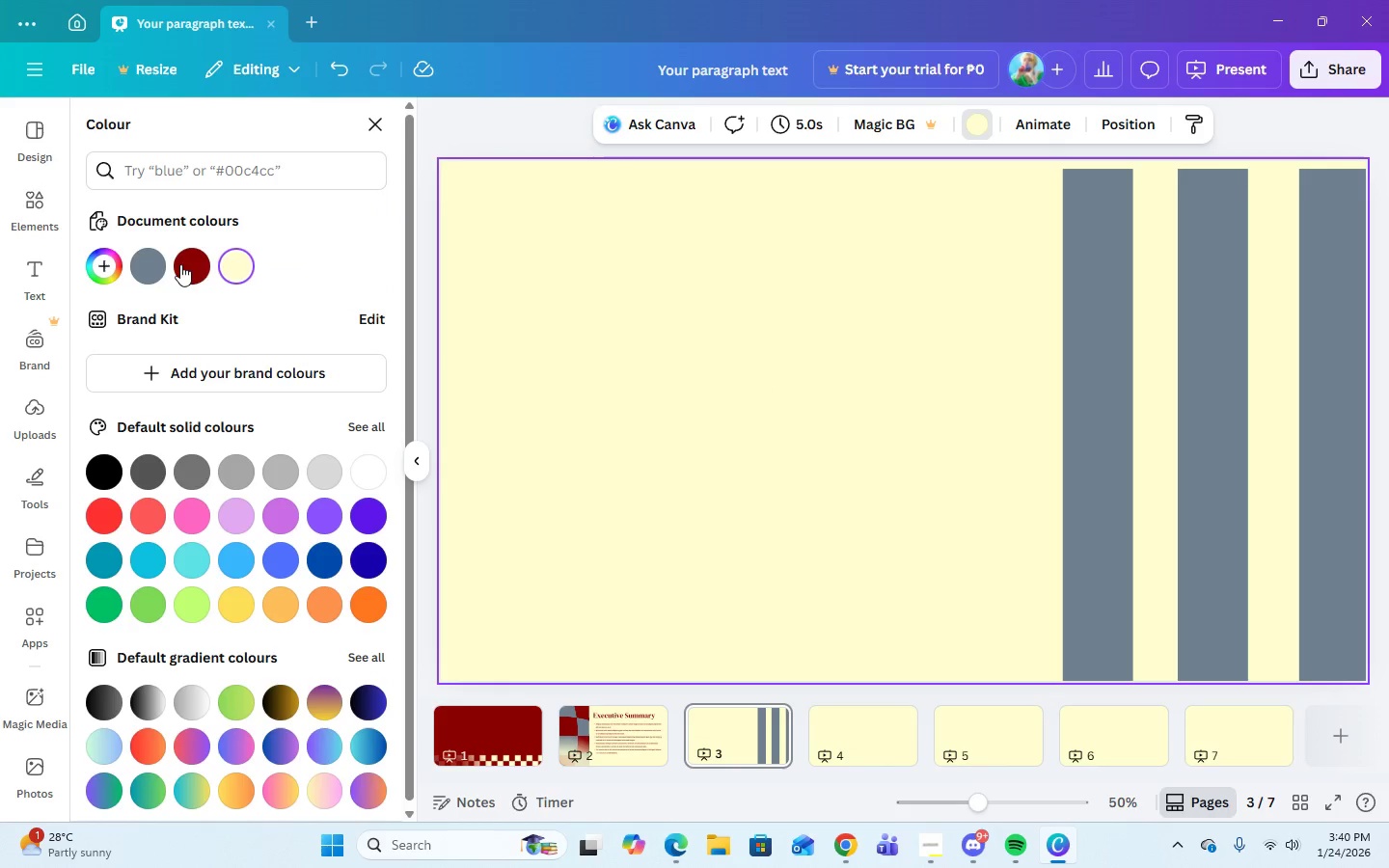 
left_click([186, 259])
 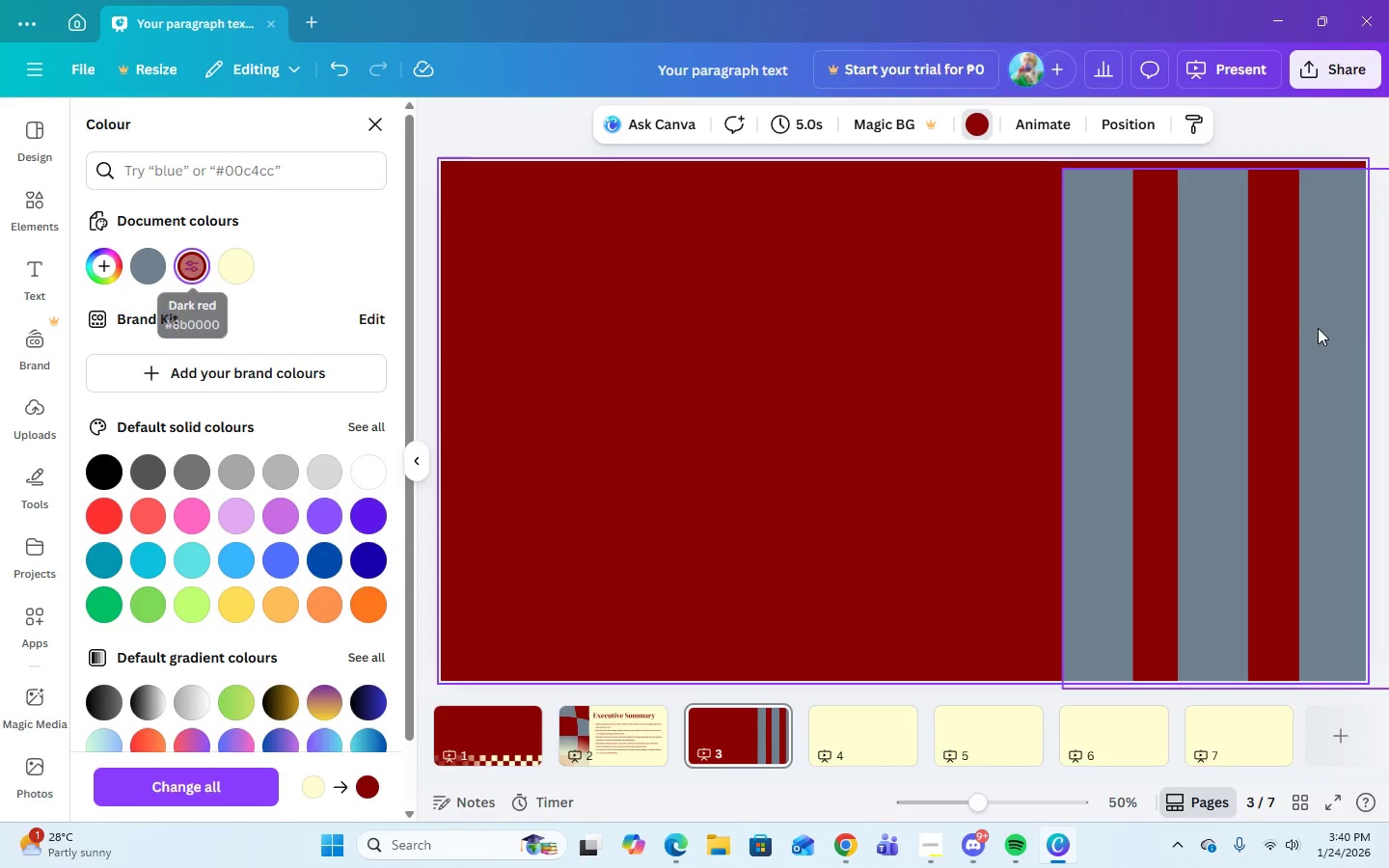 
left_click([1267, 345])
 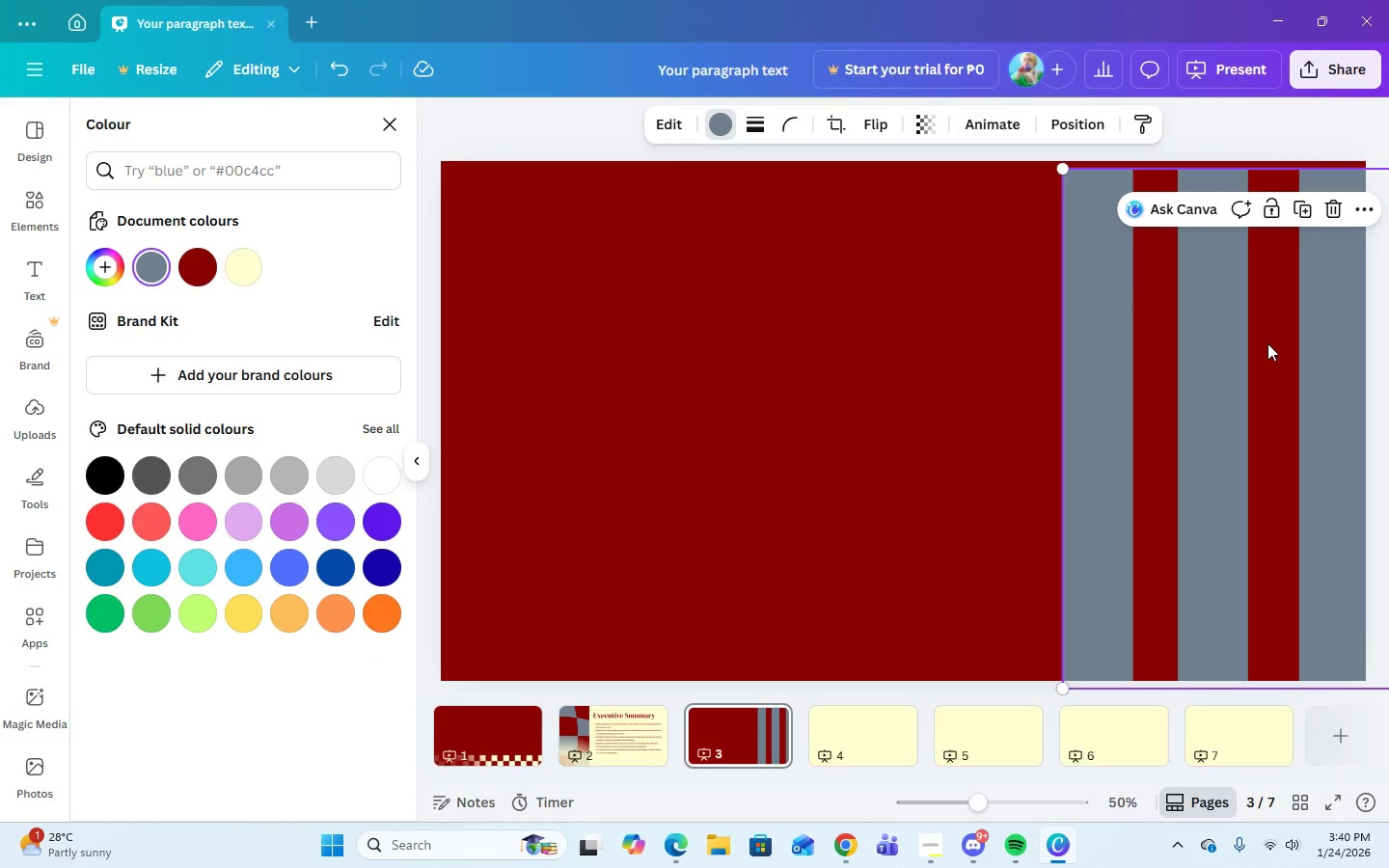 
left_click_drag(start_coordinate=[1267, 345], to_coordinate=[1267, 334])
 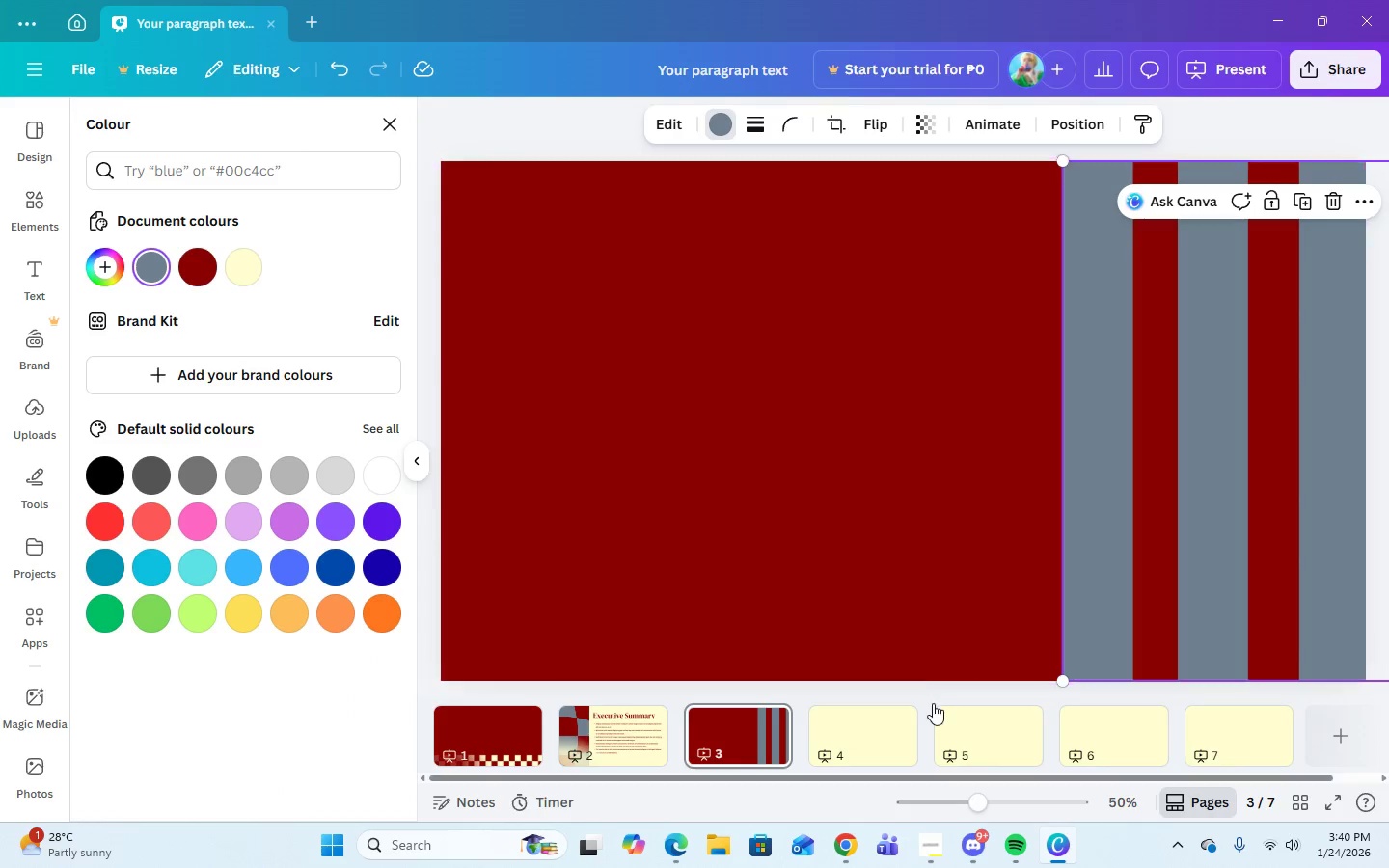 
left_click([933, 703])
 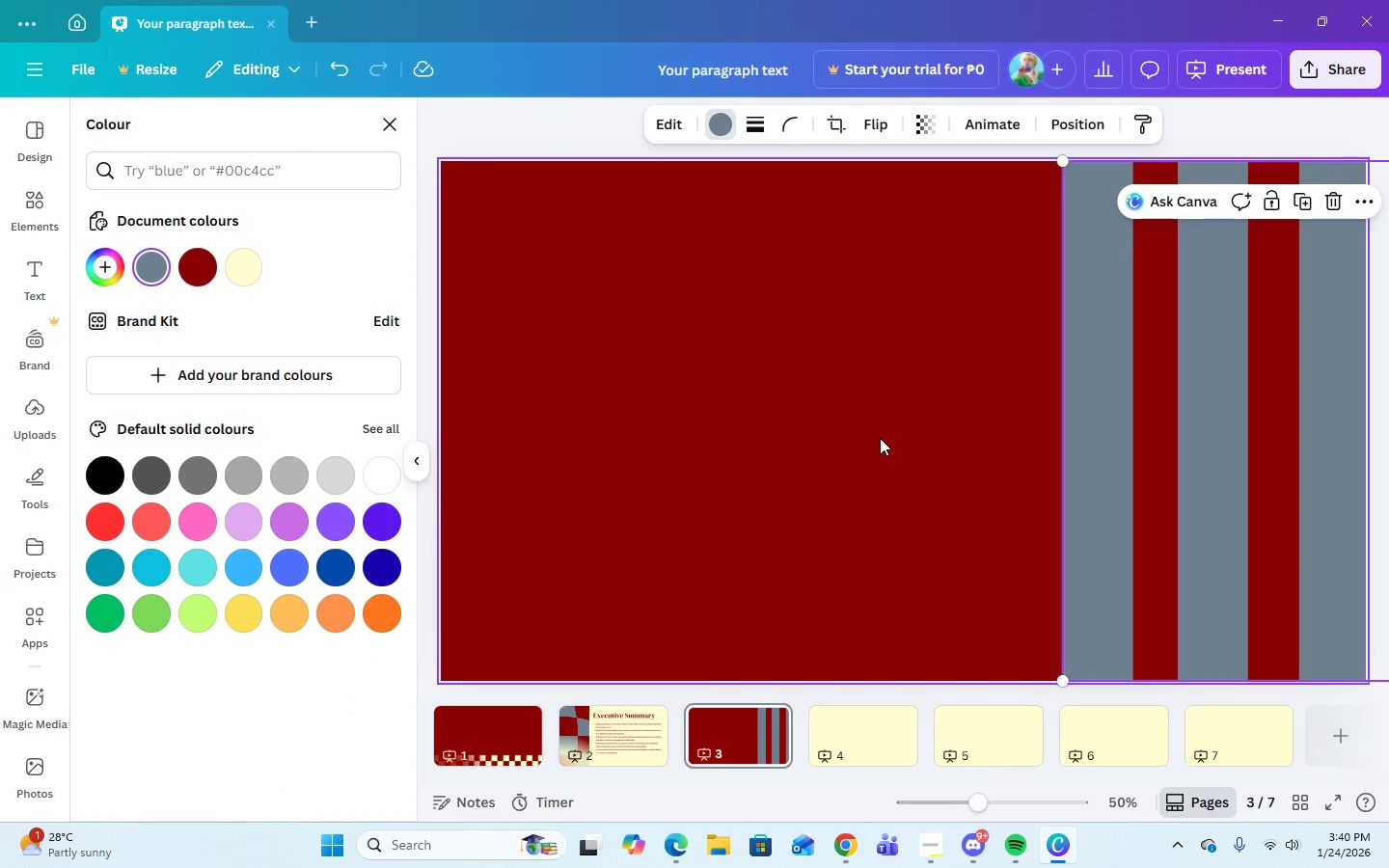 
left_click([880, 438])
 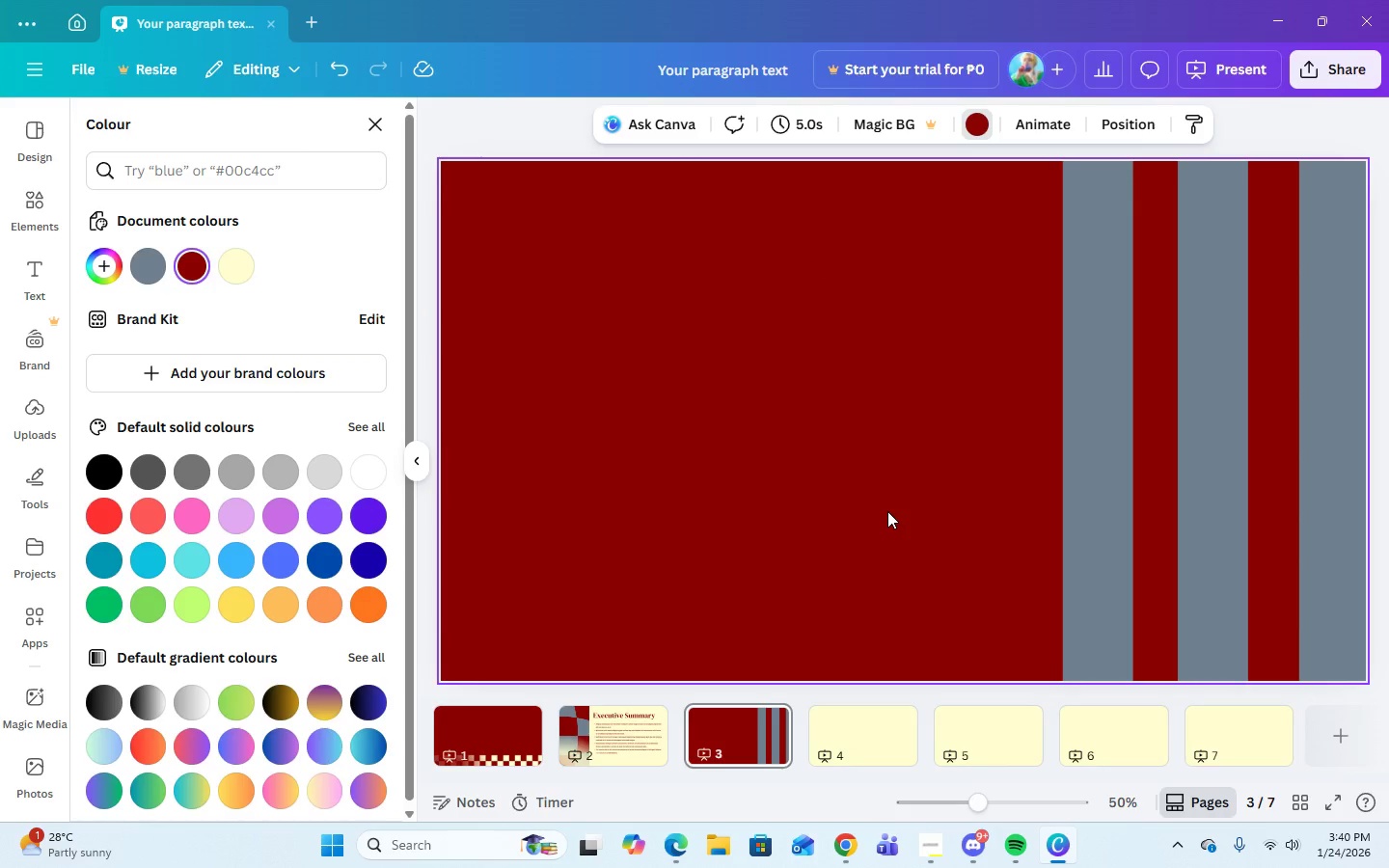 
wait(9.86)
 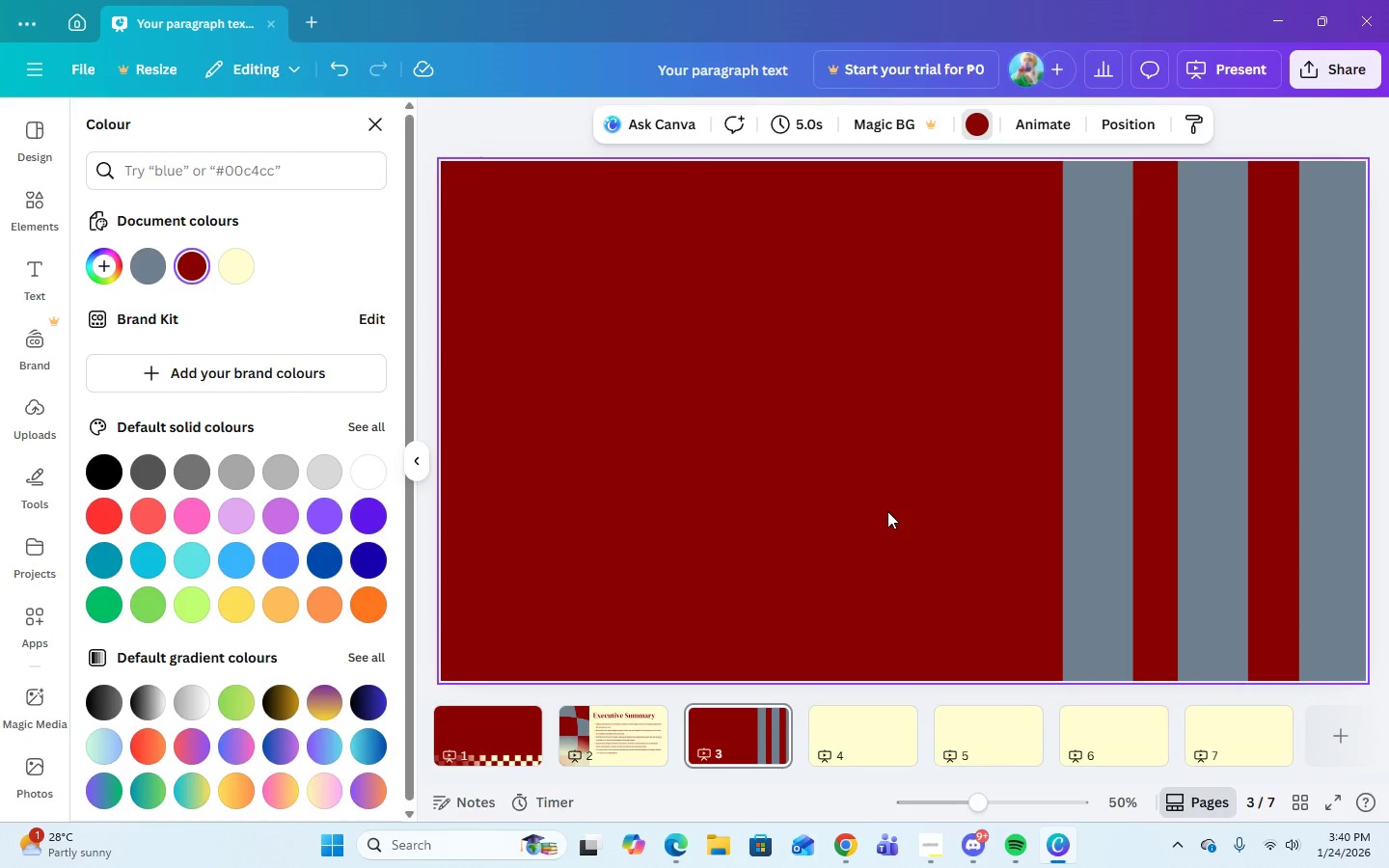 
left_click([17, 280])
 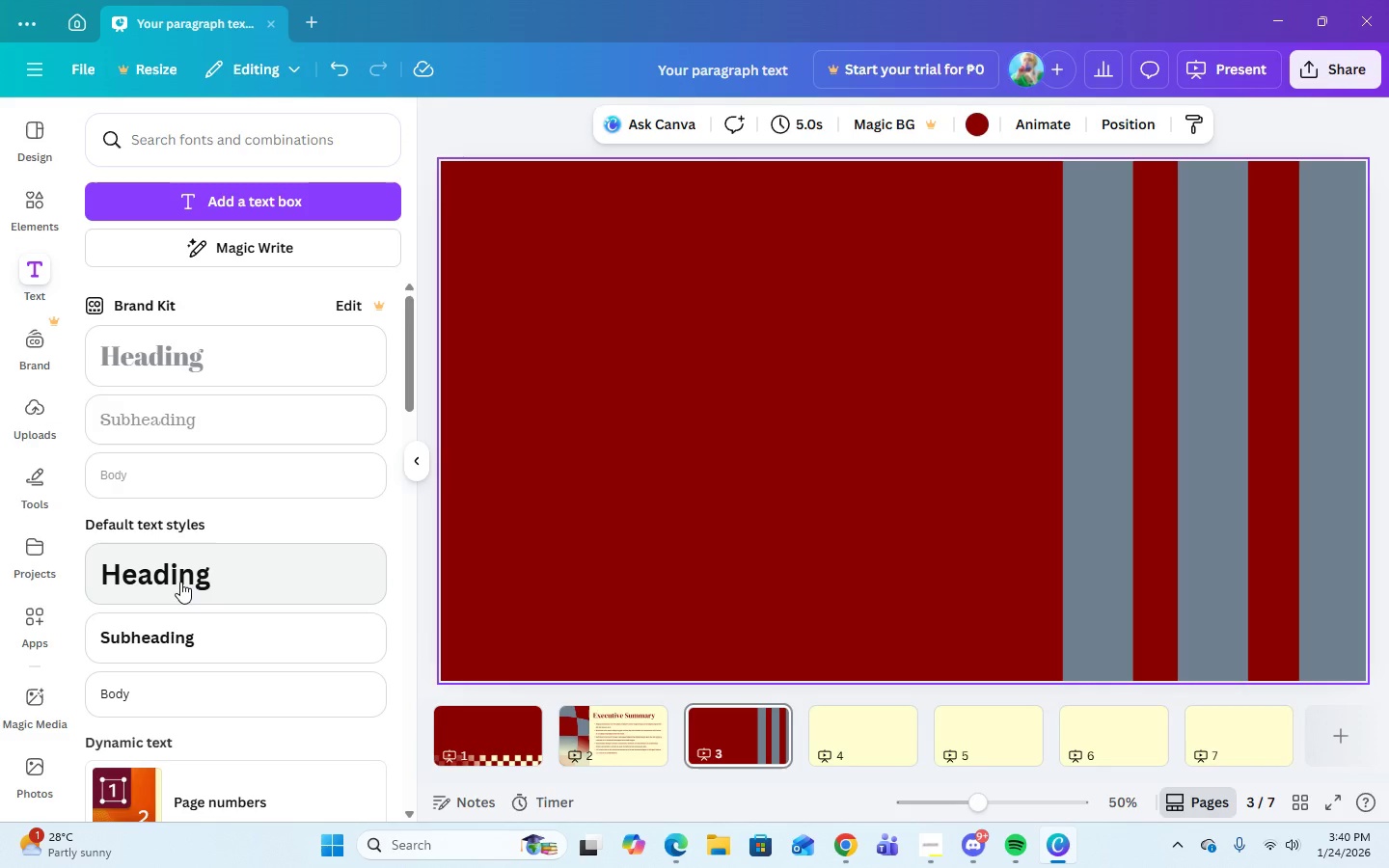 
wait(6.27)
 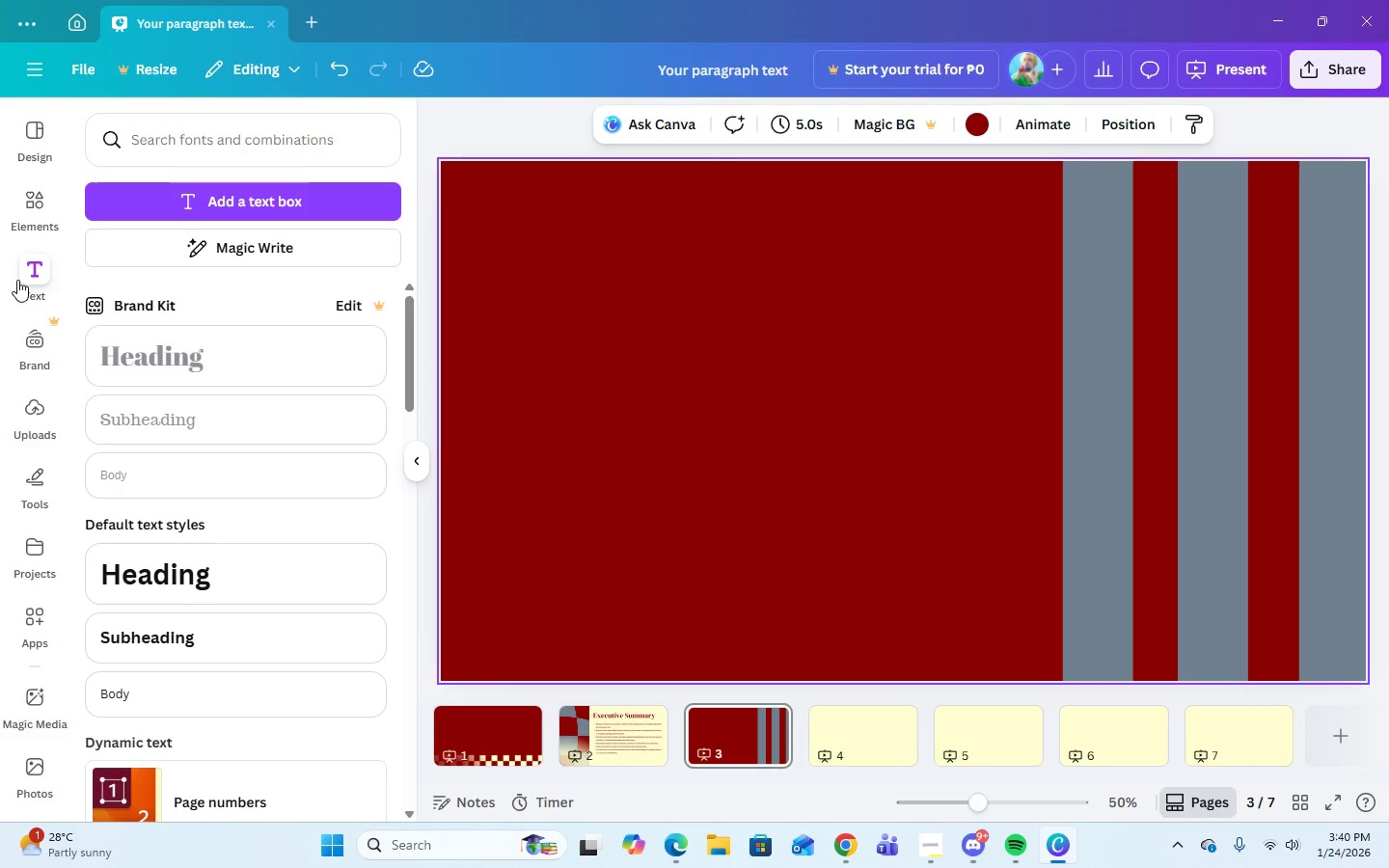 
left_click([180, 582])
 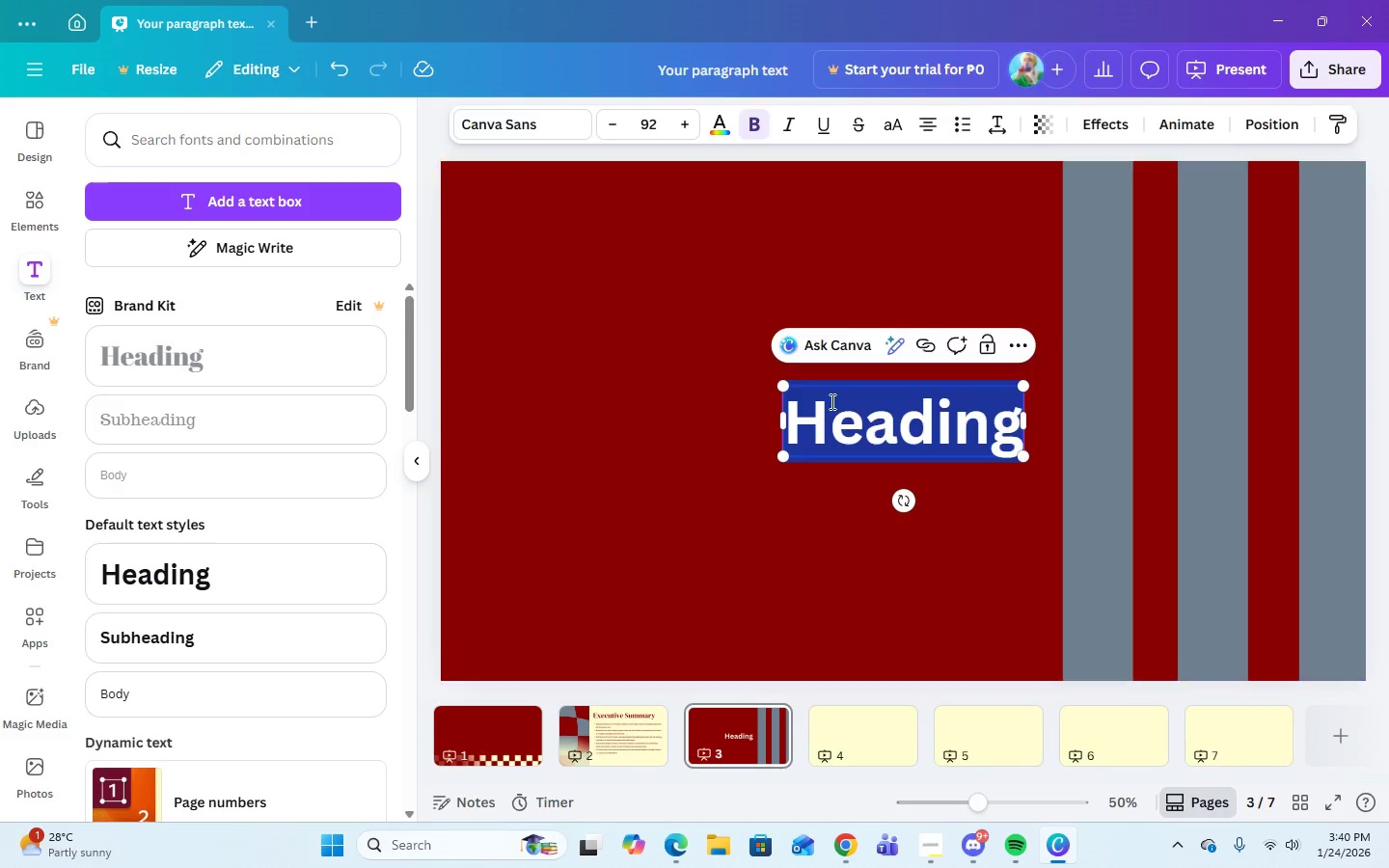 
left_click([835, 488])
 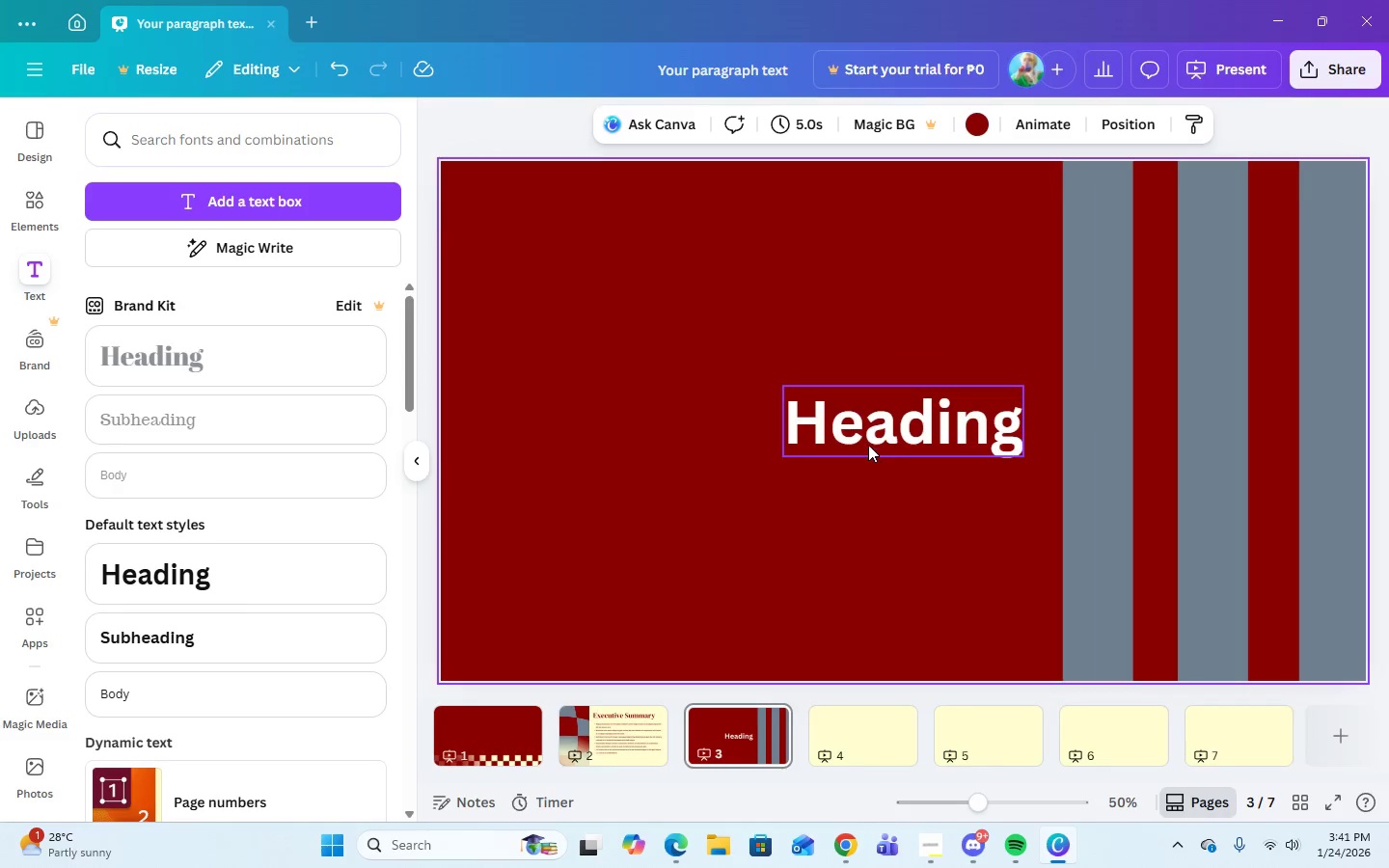 
left_click([867, 439])
 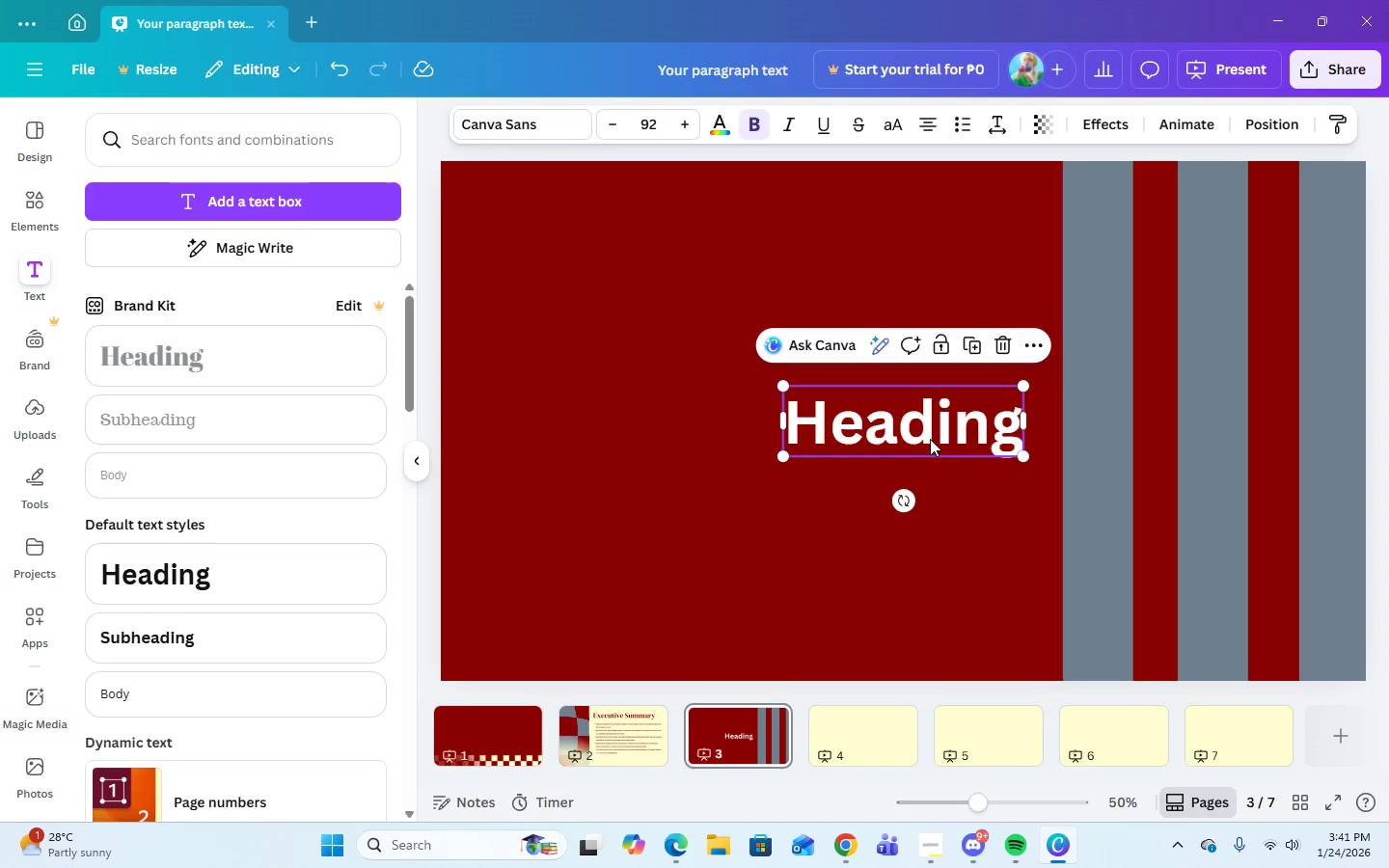 
left_click_drag(start_coordinate=[924, 428], to_coordinate=[638, 257])
 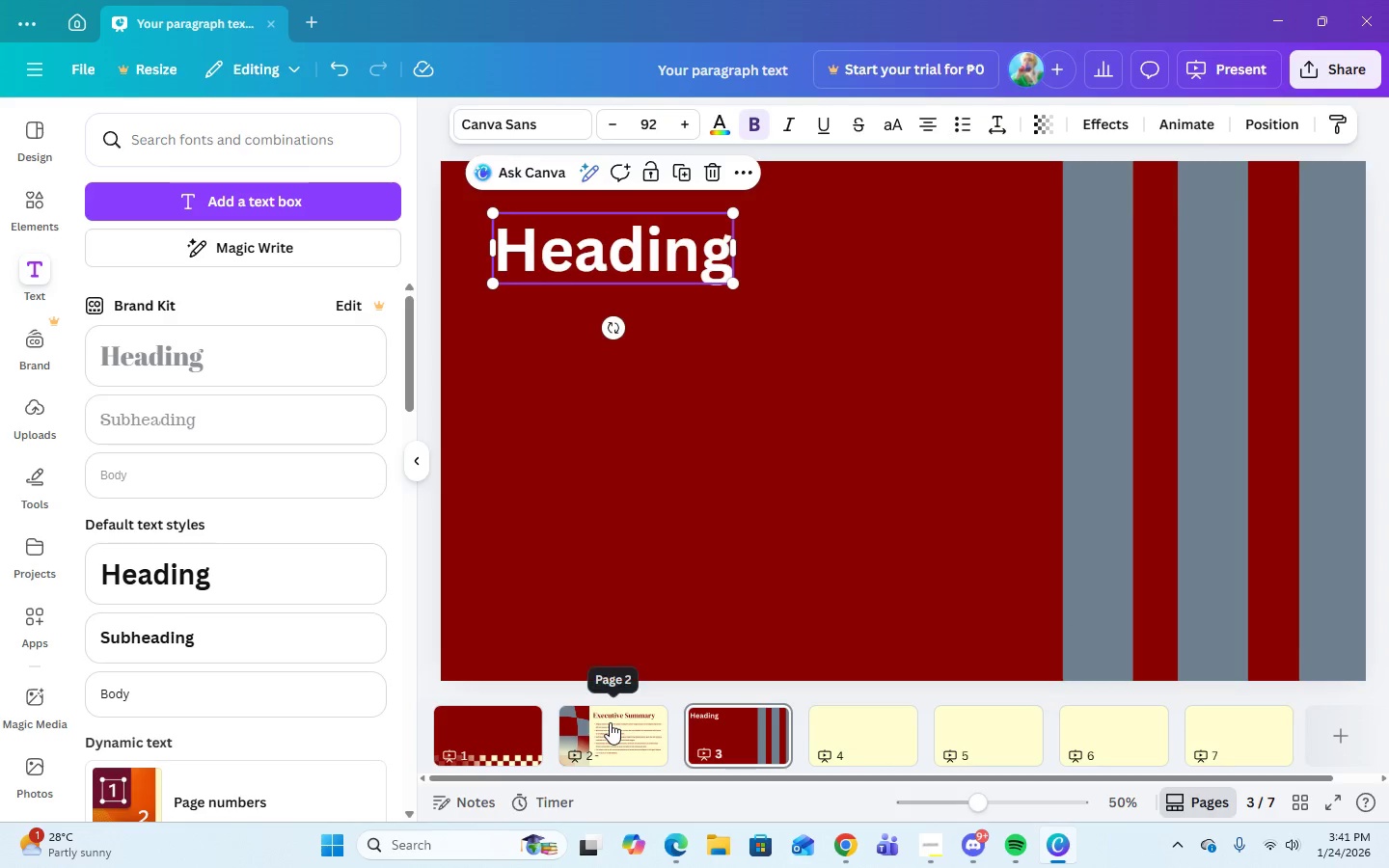 
left_click([610, 722])
 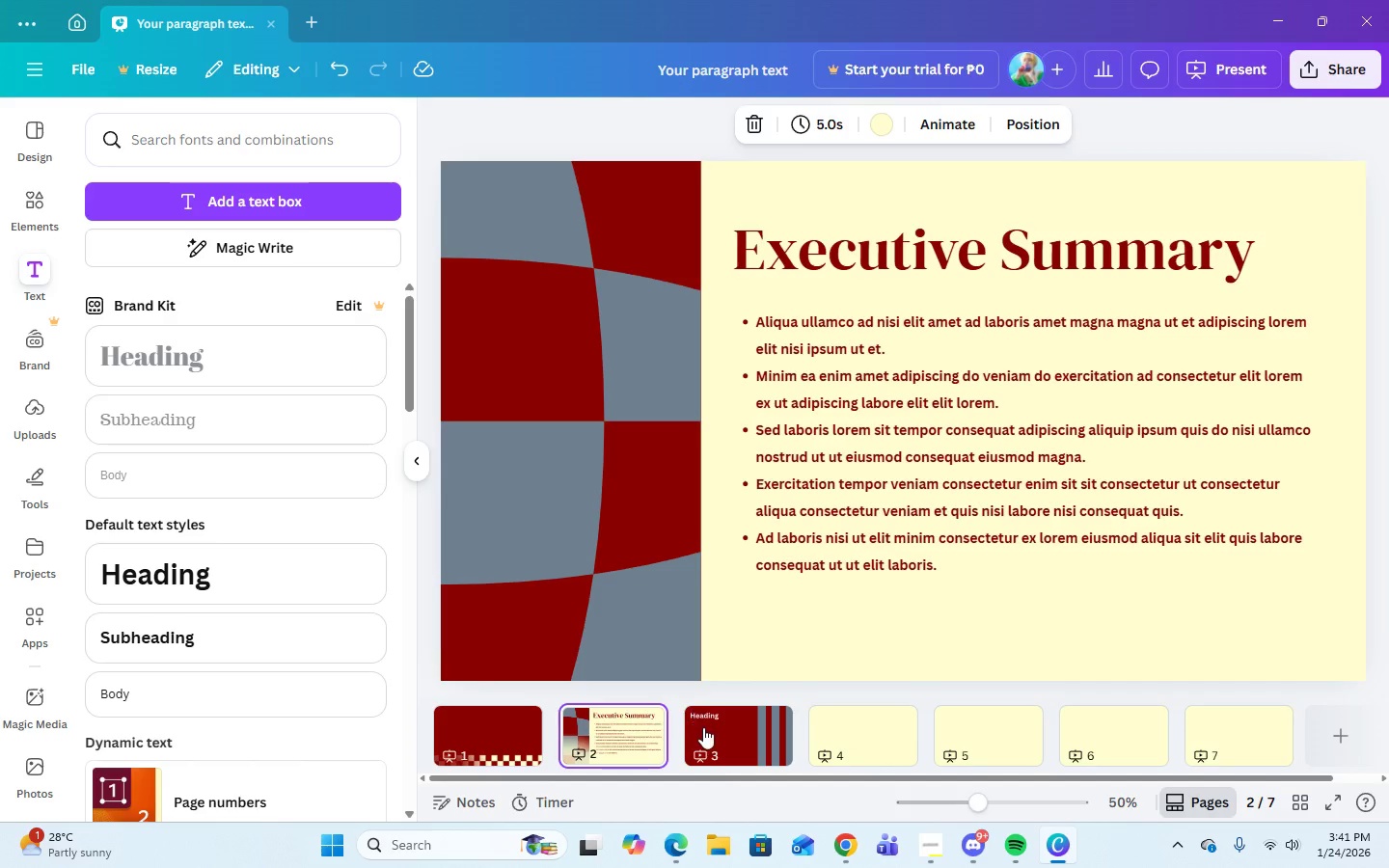 
left_click([707, 727])
 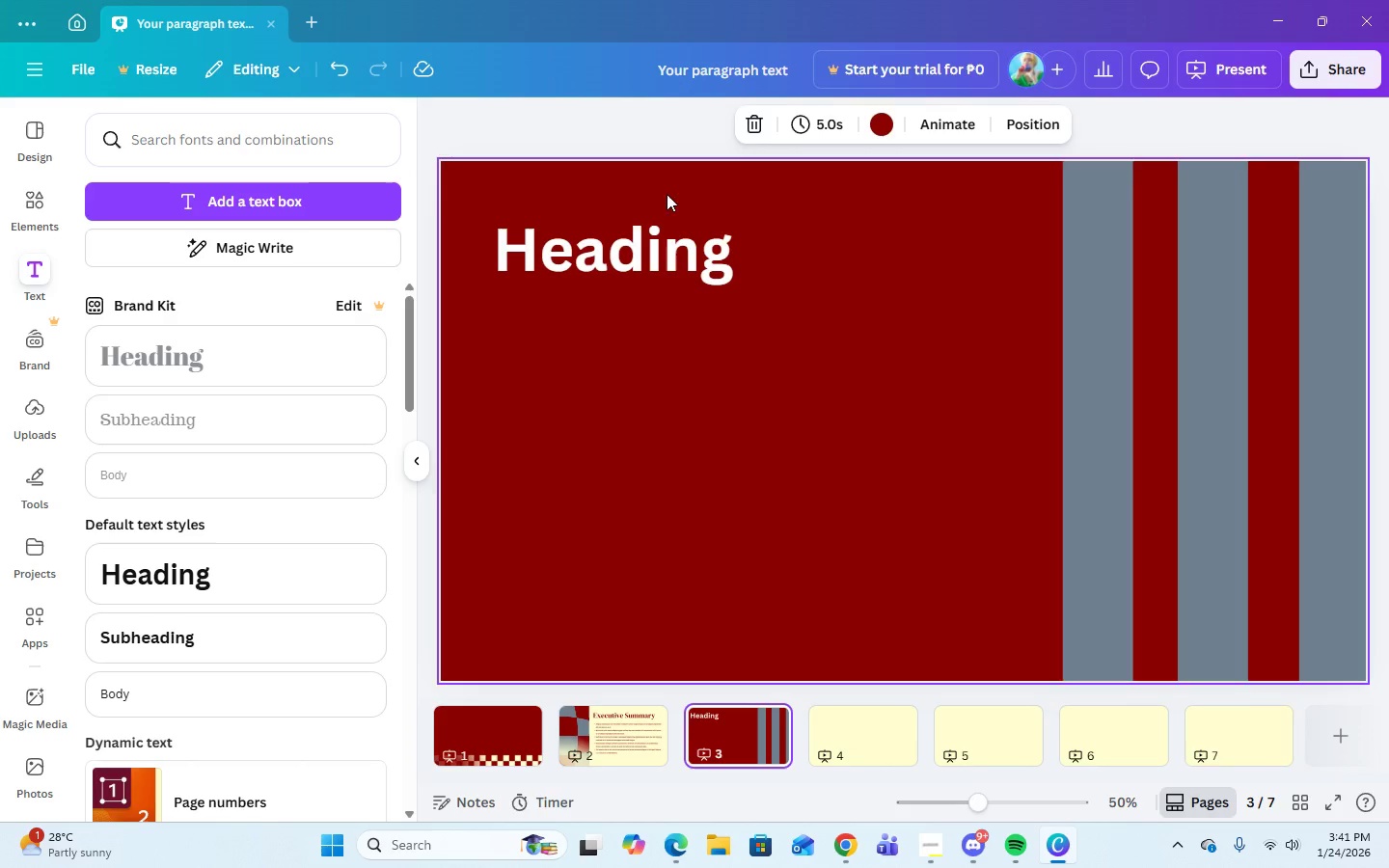 
left_click([663, 243])
 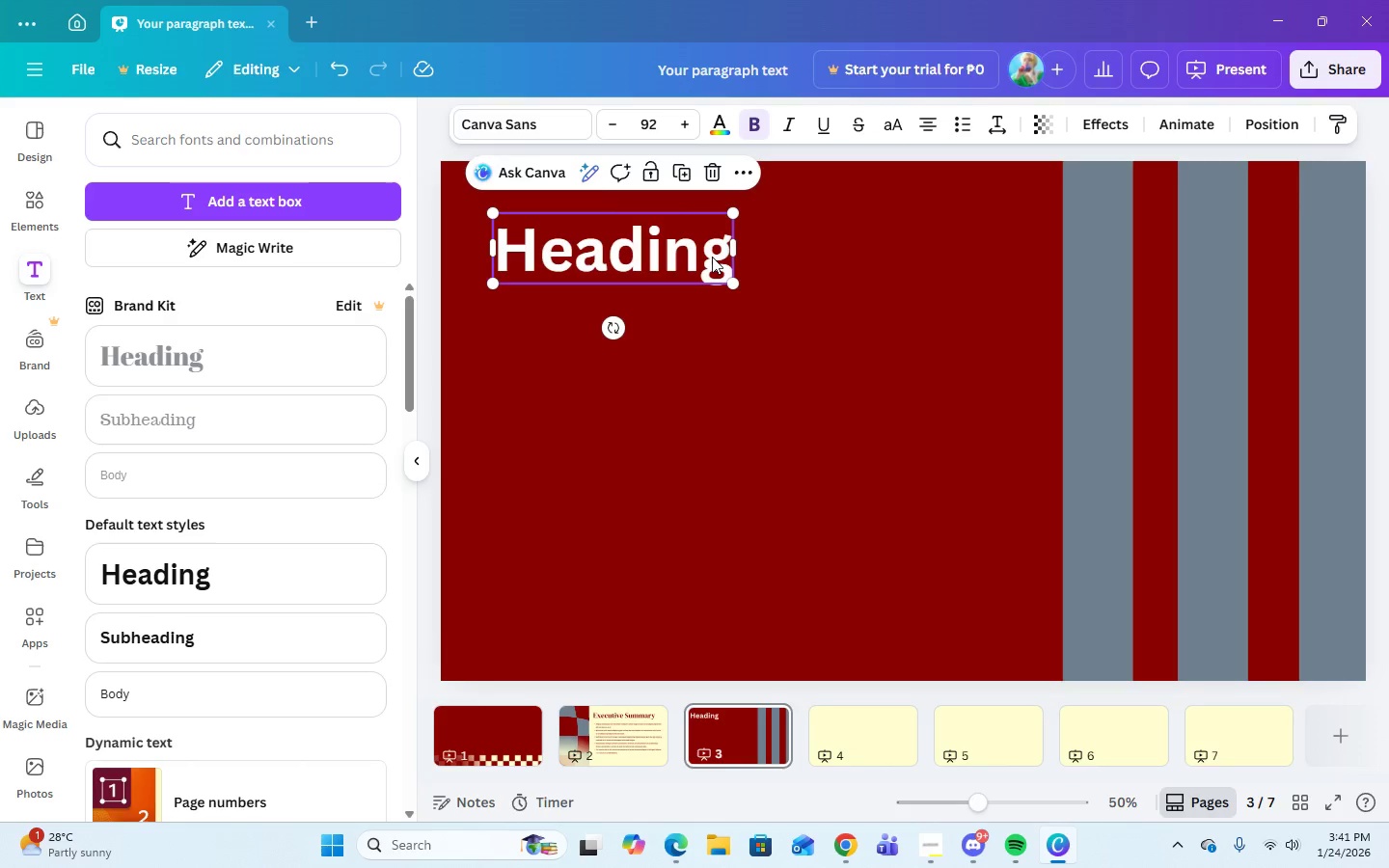 
left_click([713, 257])
 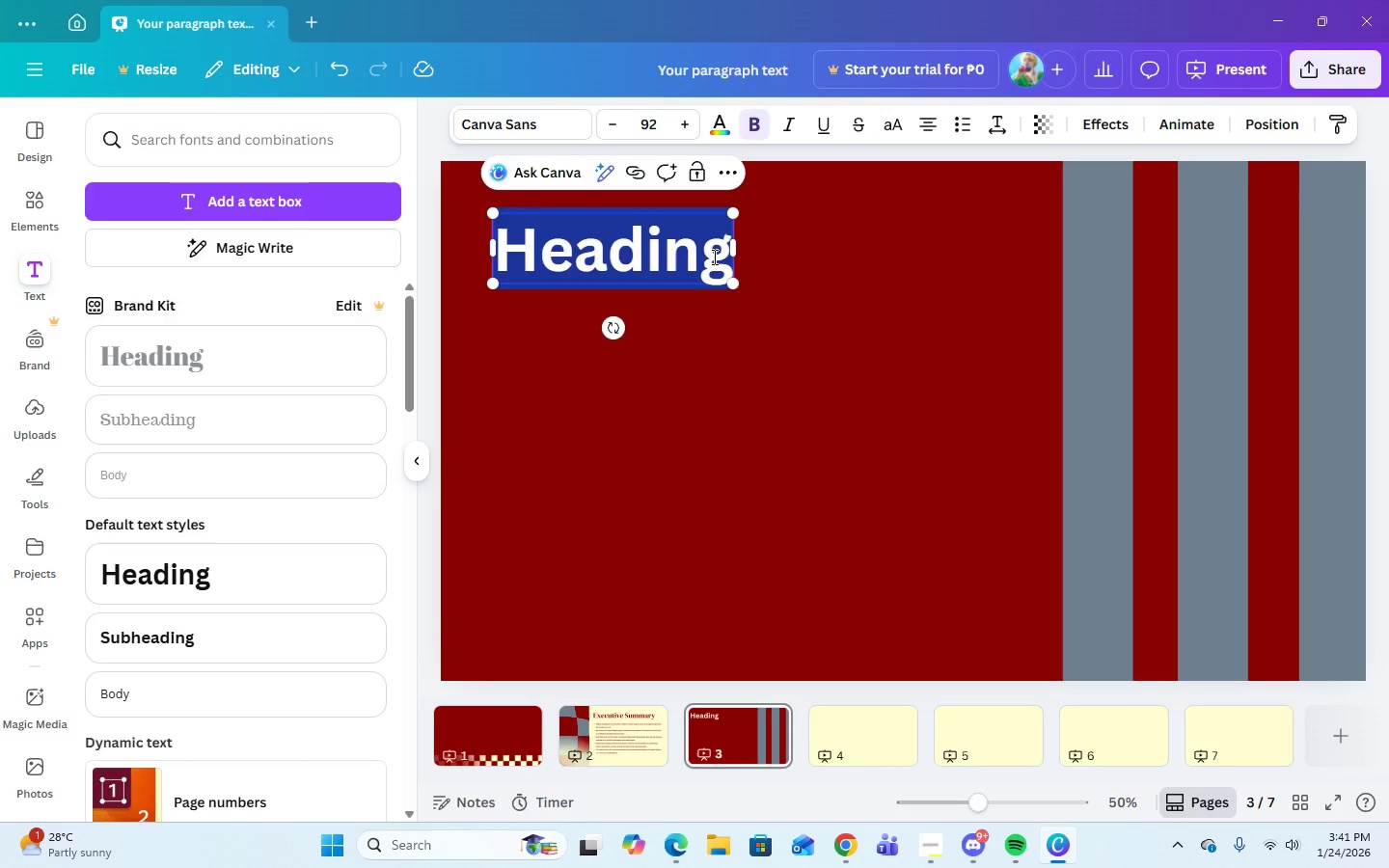 
type(Sales Performance)
 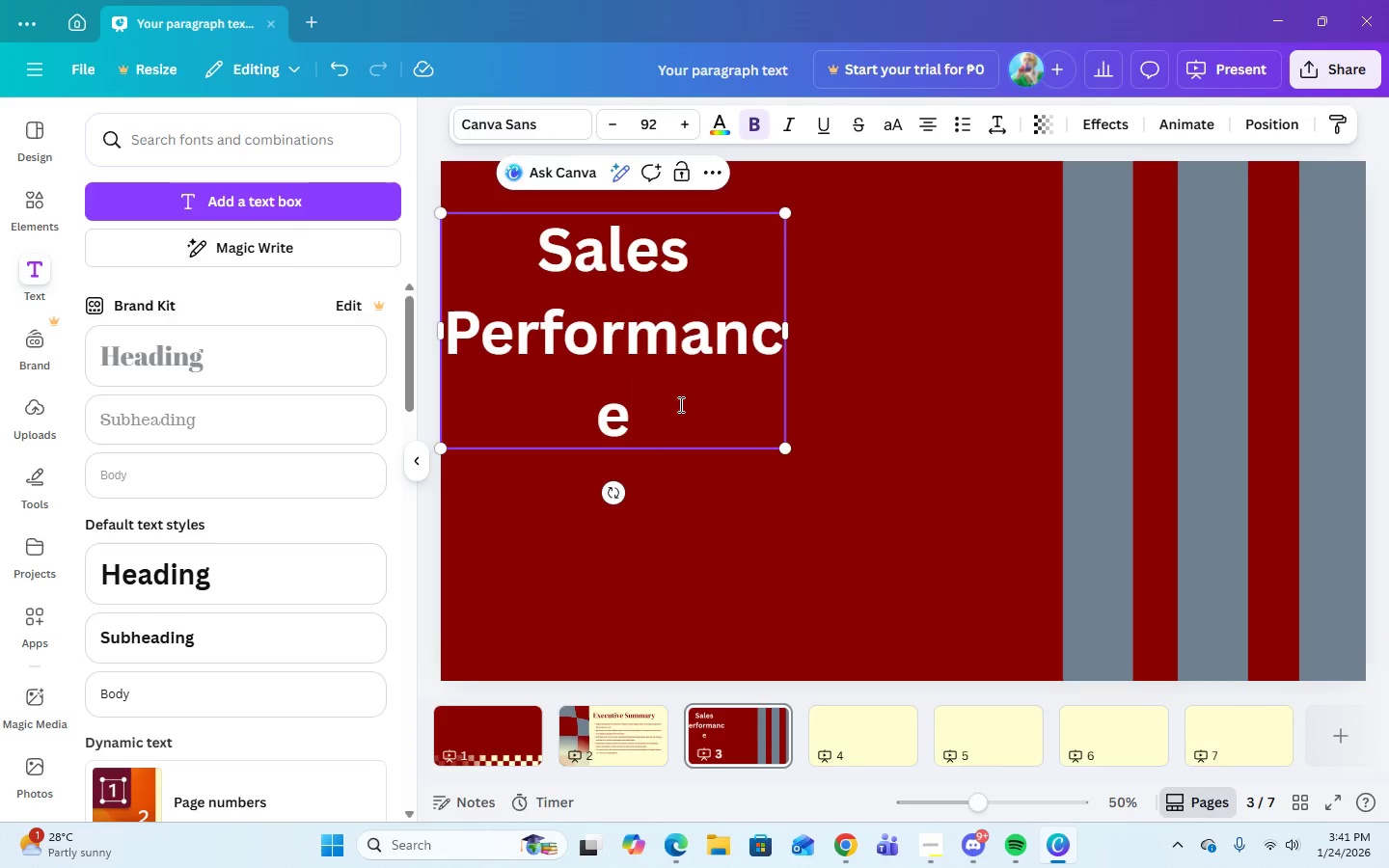 
left_click_drag(start_coordinate=[637, 427], to_coordinate=[529, 260])
 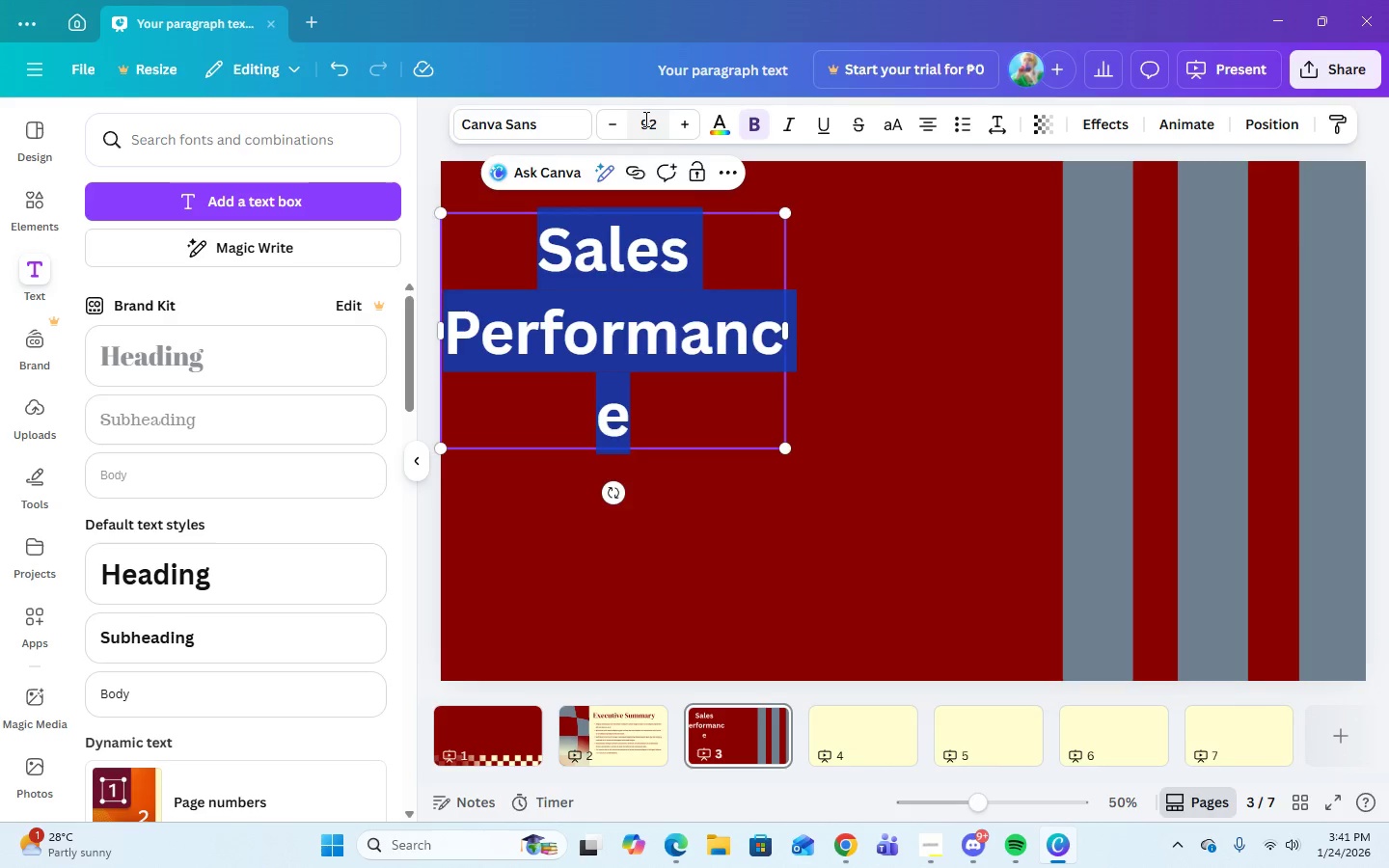 
left_click([644, 119])
 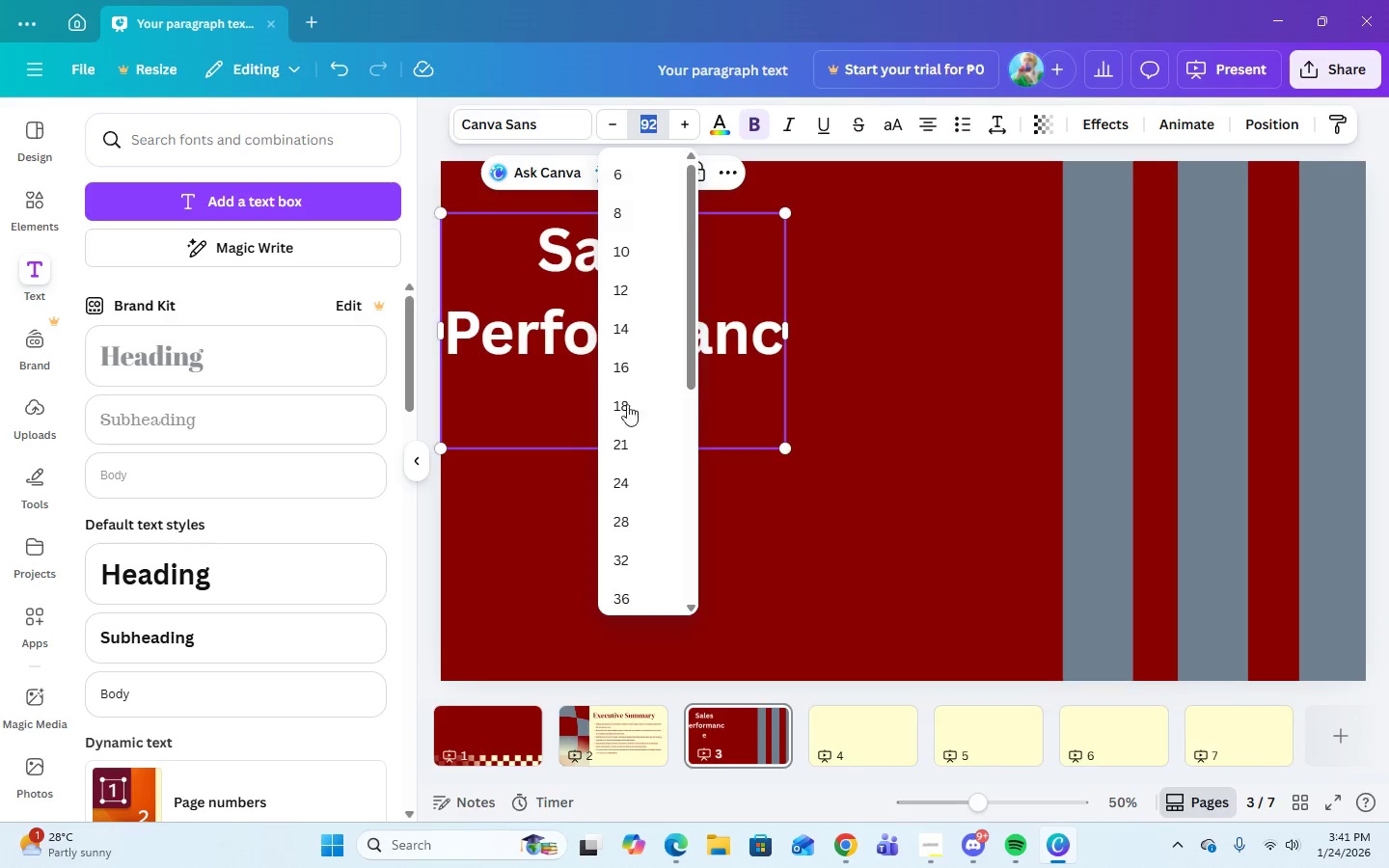 
scroll: coordinate [633, 480], scroll_direction: down, amount: 2.0
 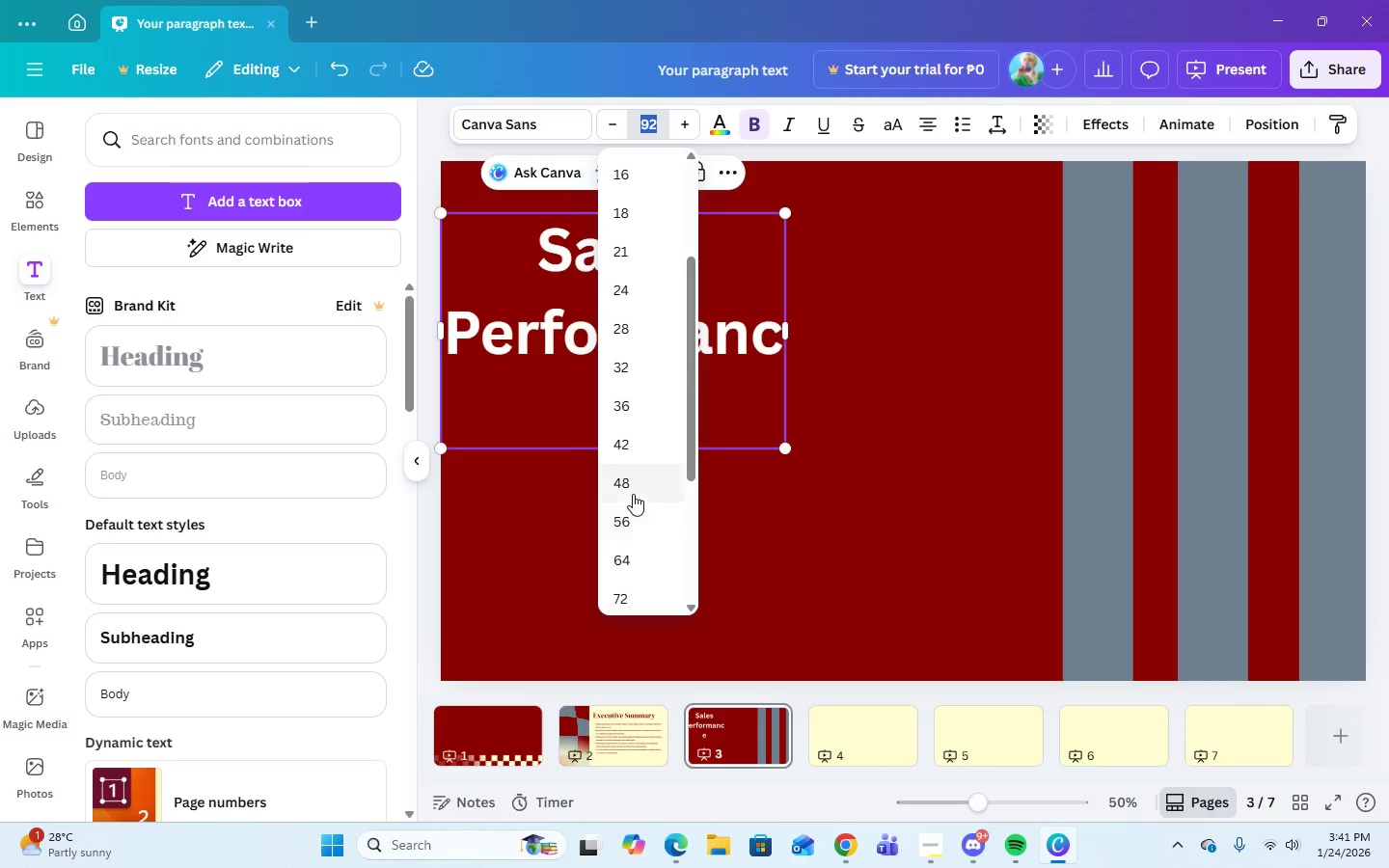 
left_click([627, 514])
 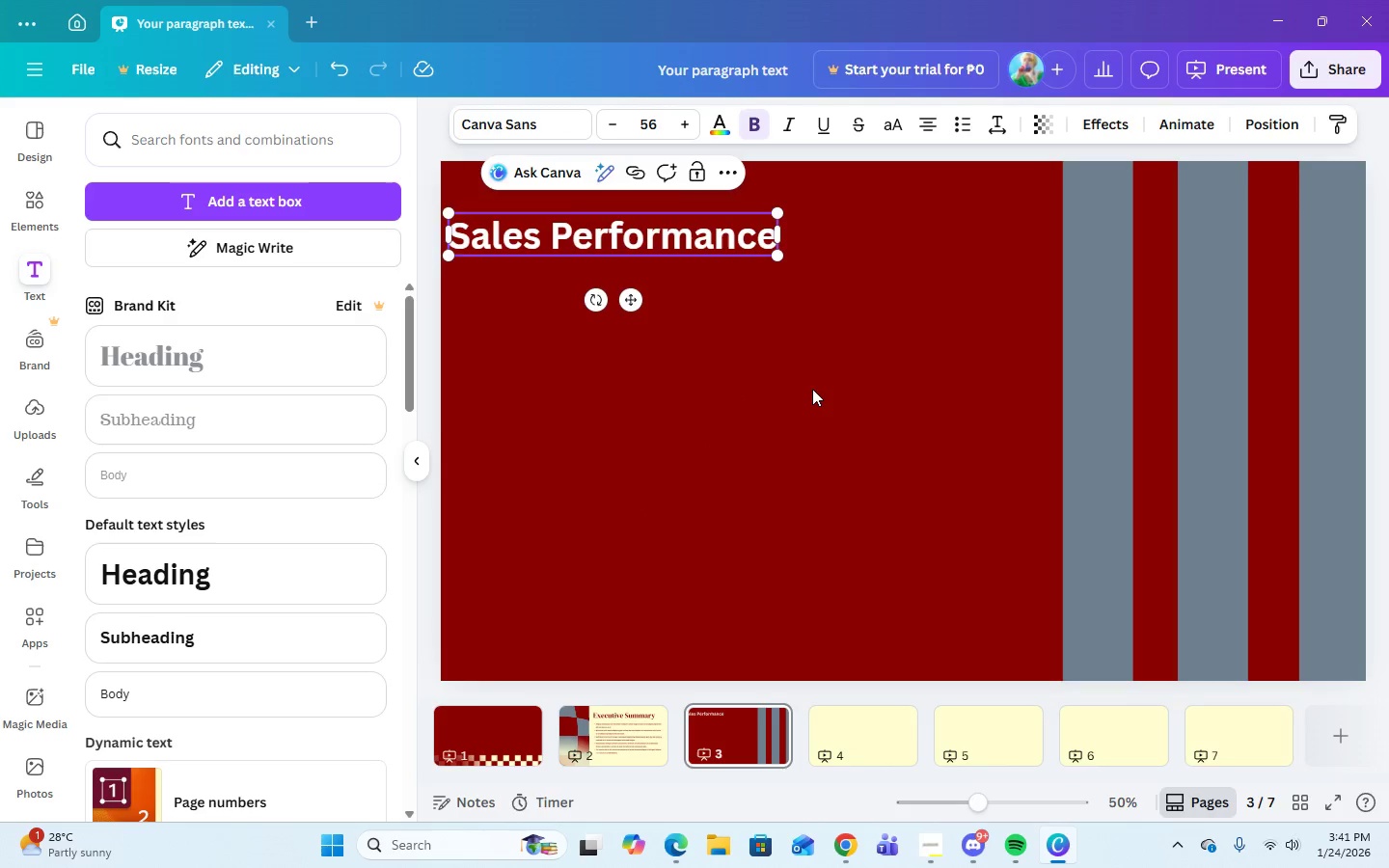 
left_click([882, 385])
 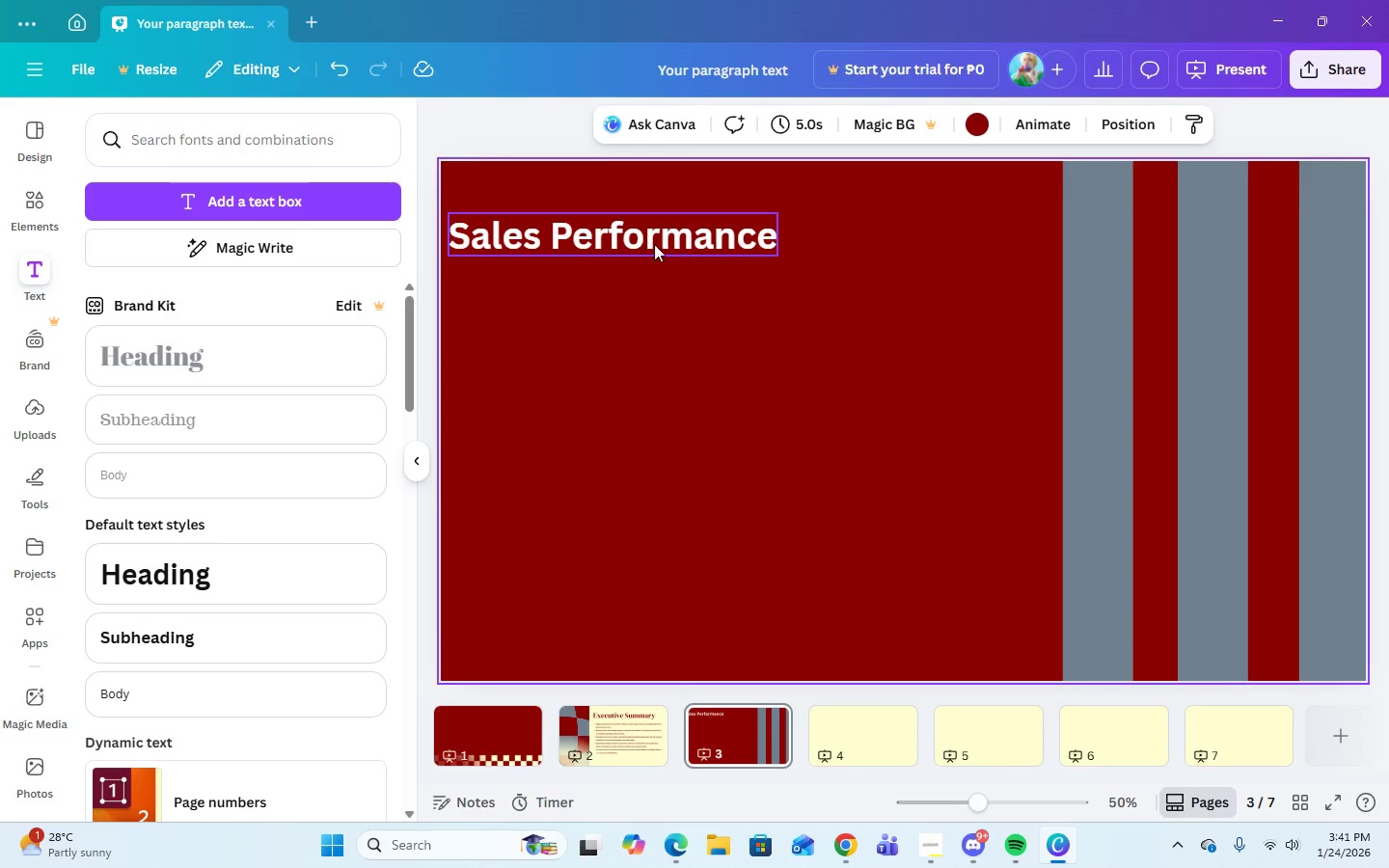 
left_click_drag(start_coordinate=[652, 241], to_coordinate=[701, 243])
 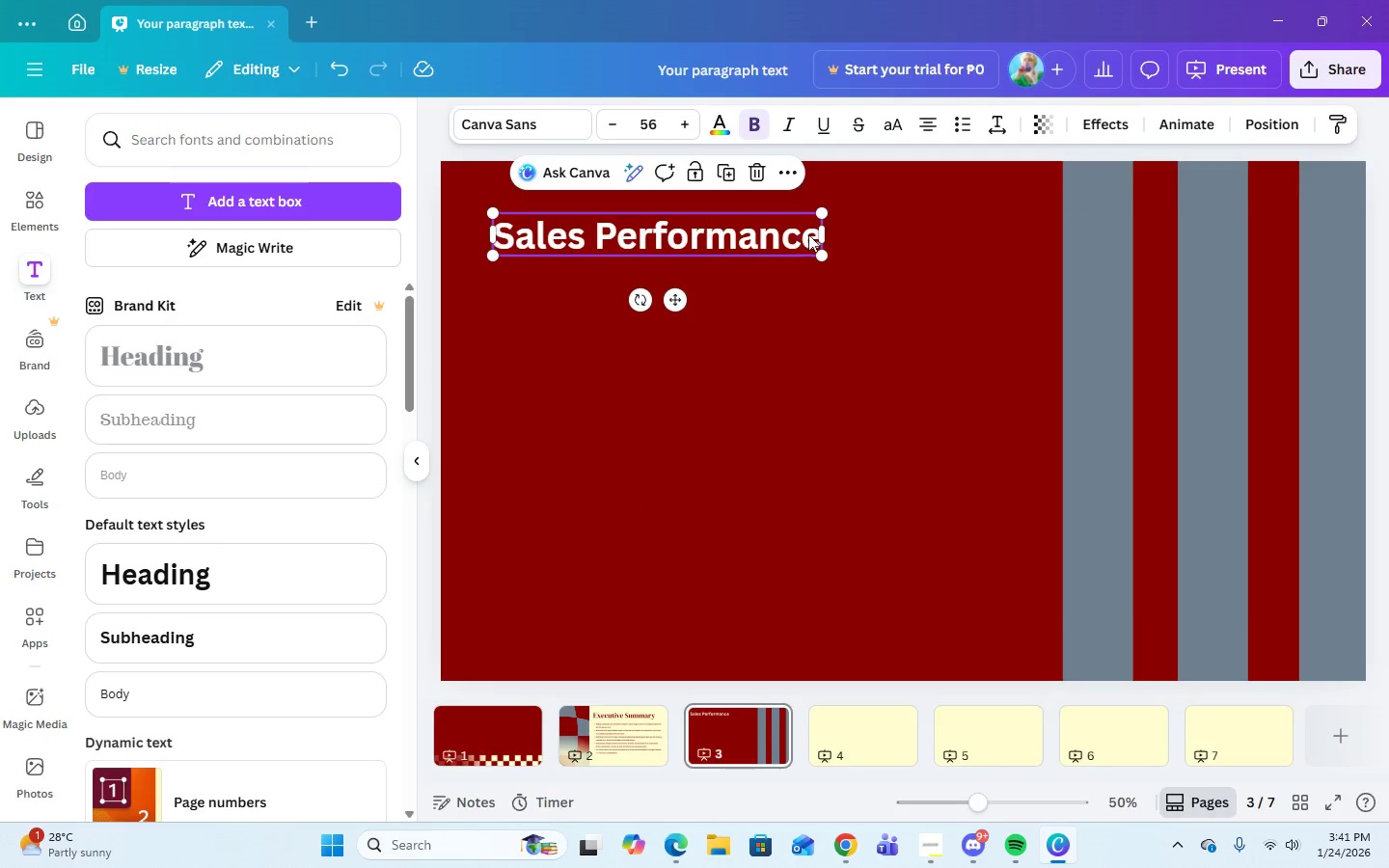 
left_click([810, 234])
 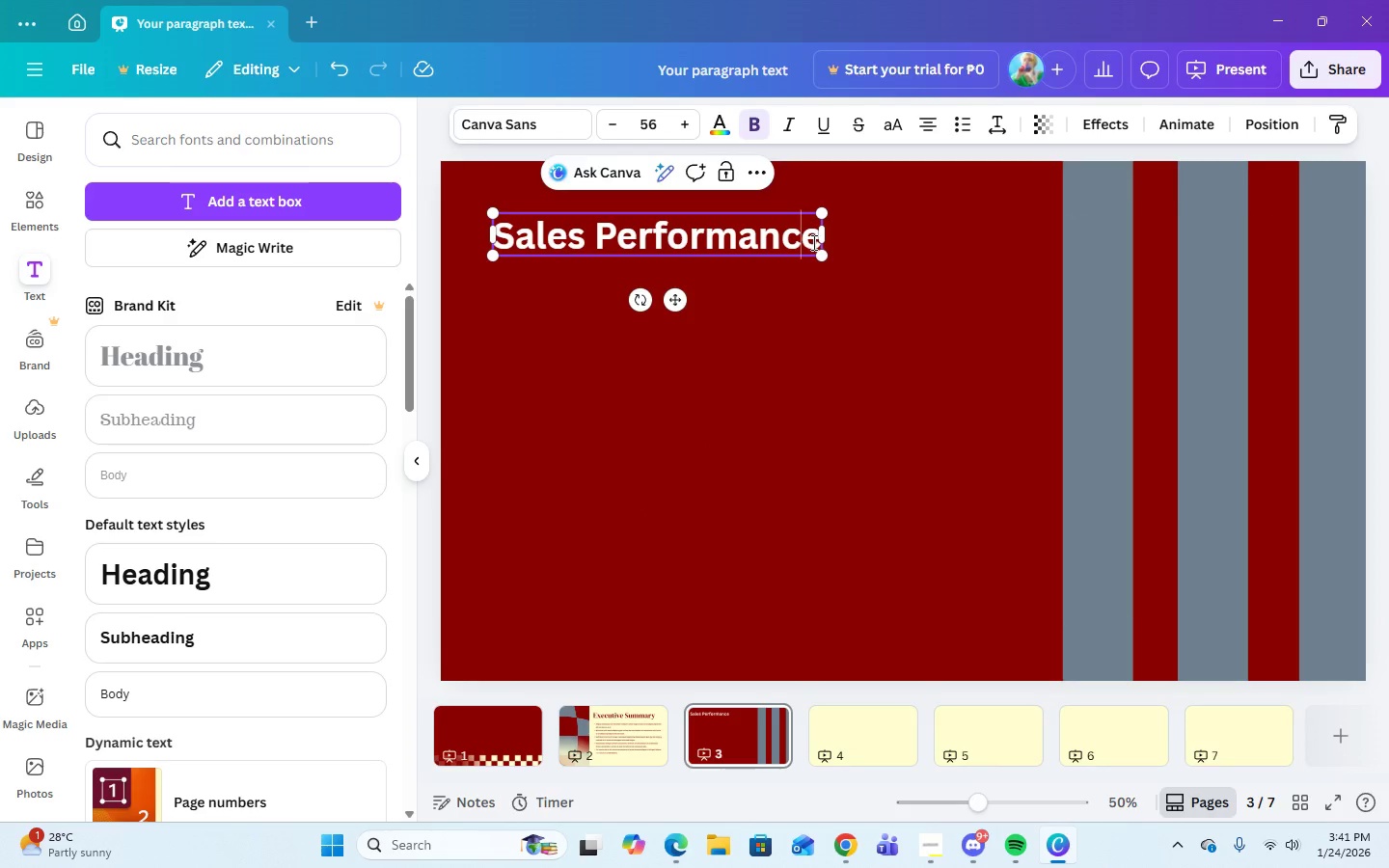 
left_click([812, 242])
 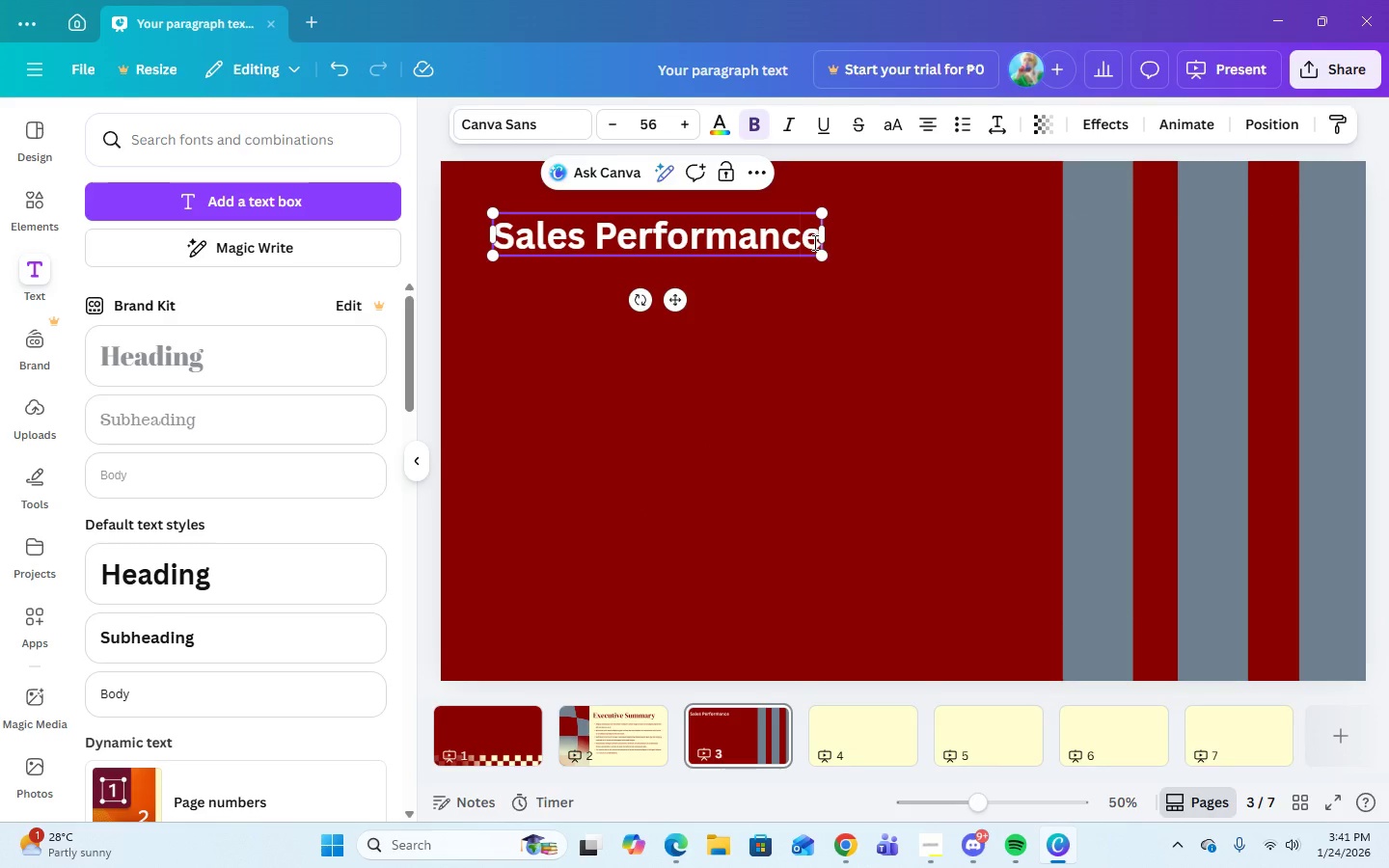 
left_click_drag(start_coordinate=[813, 242], to_coordinate=[504, 239])
 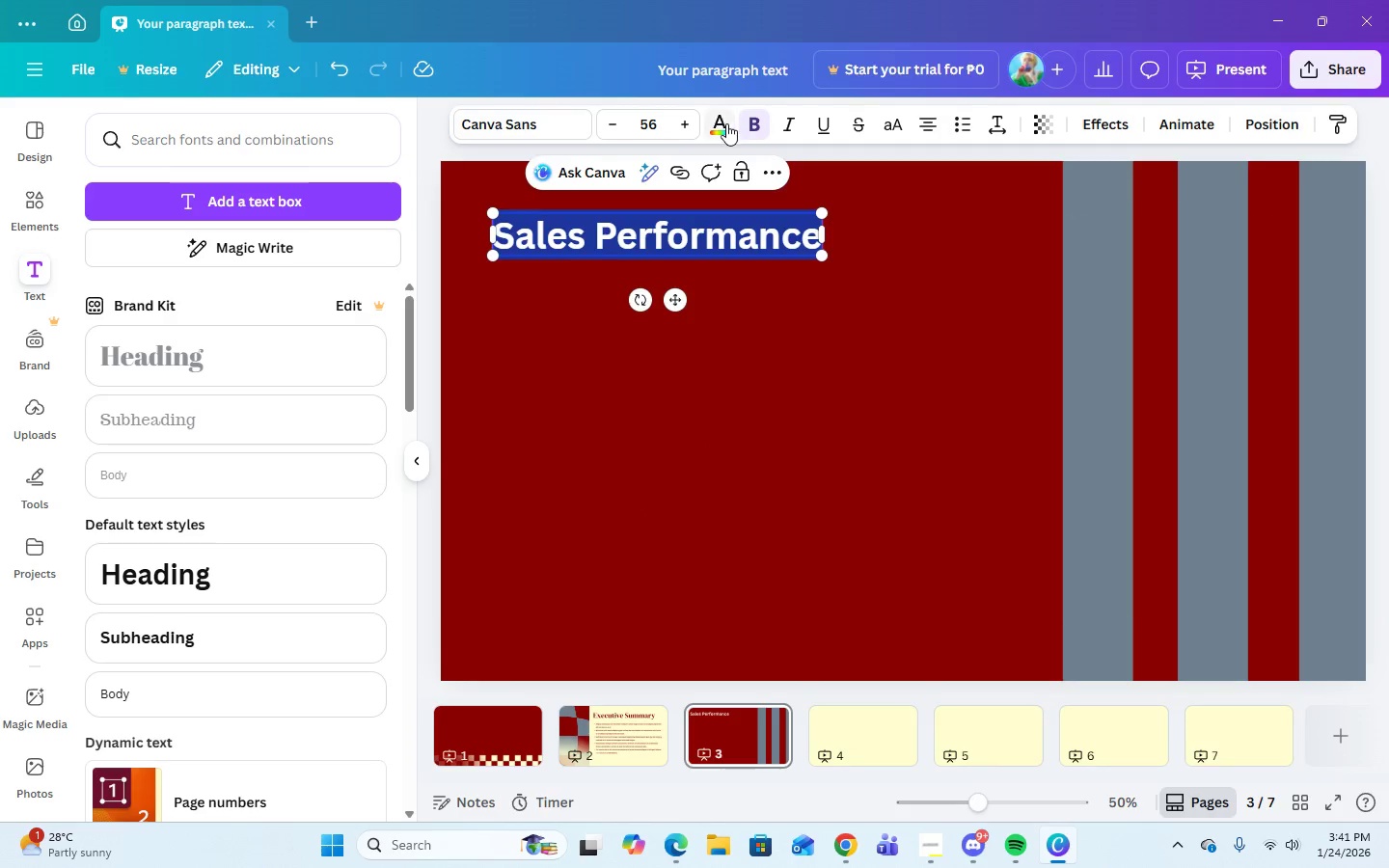 
left_click([723, 124])
 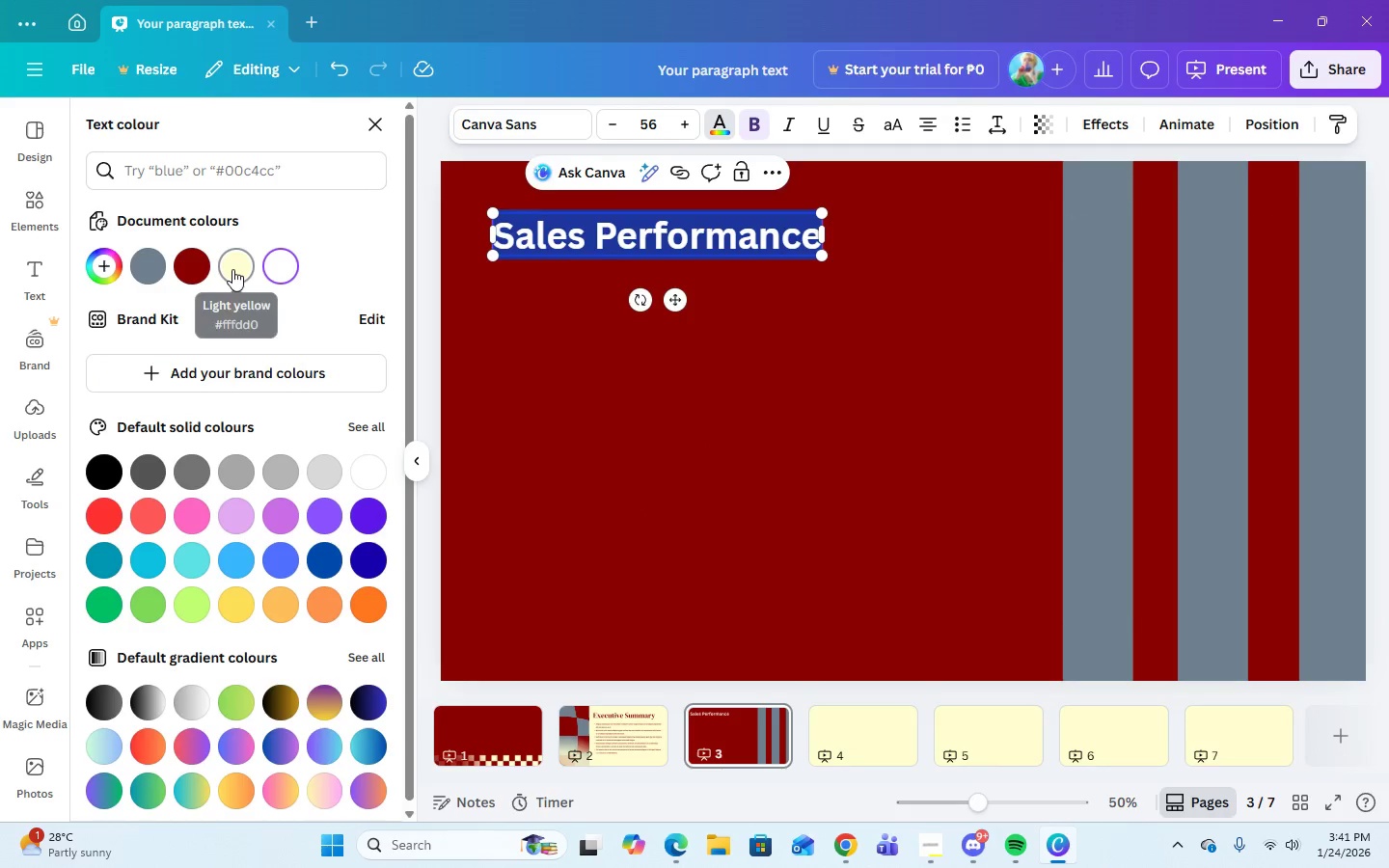 
left_click([232, 269])
 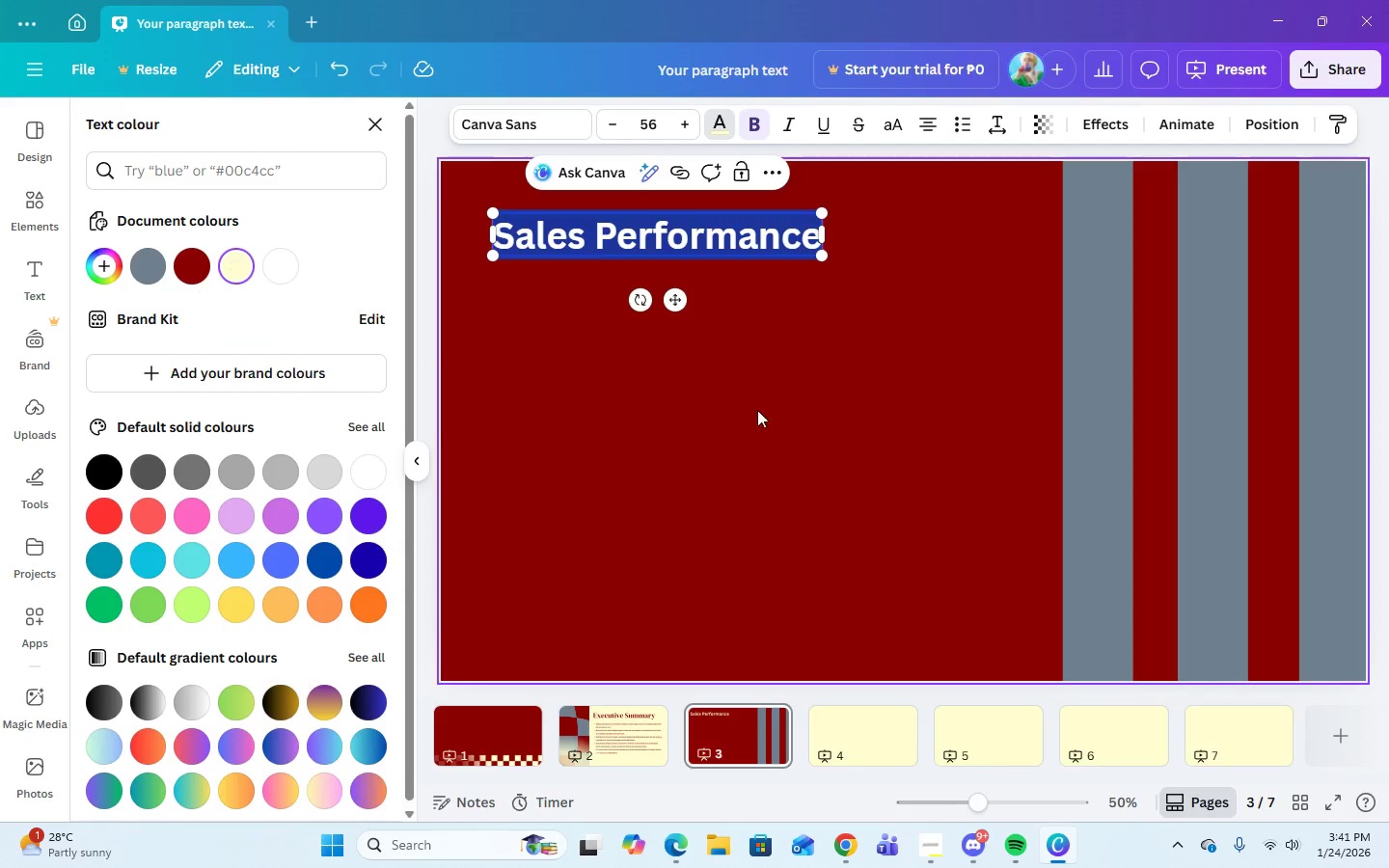 
left_click([793, 414])
 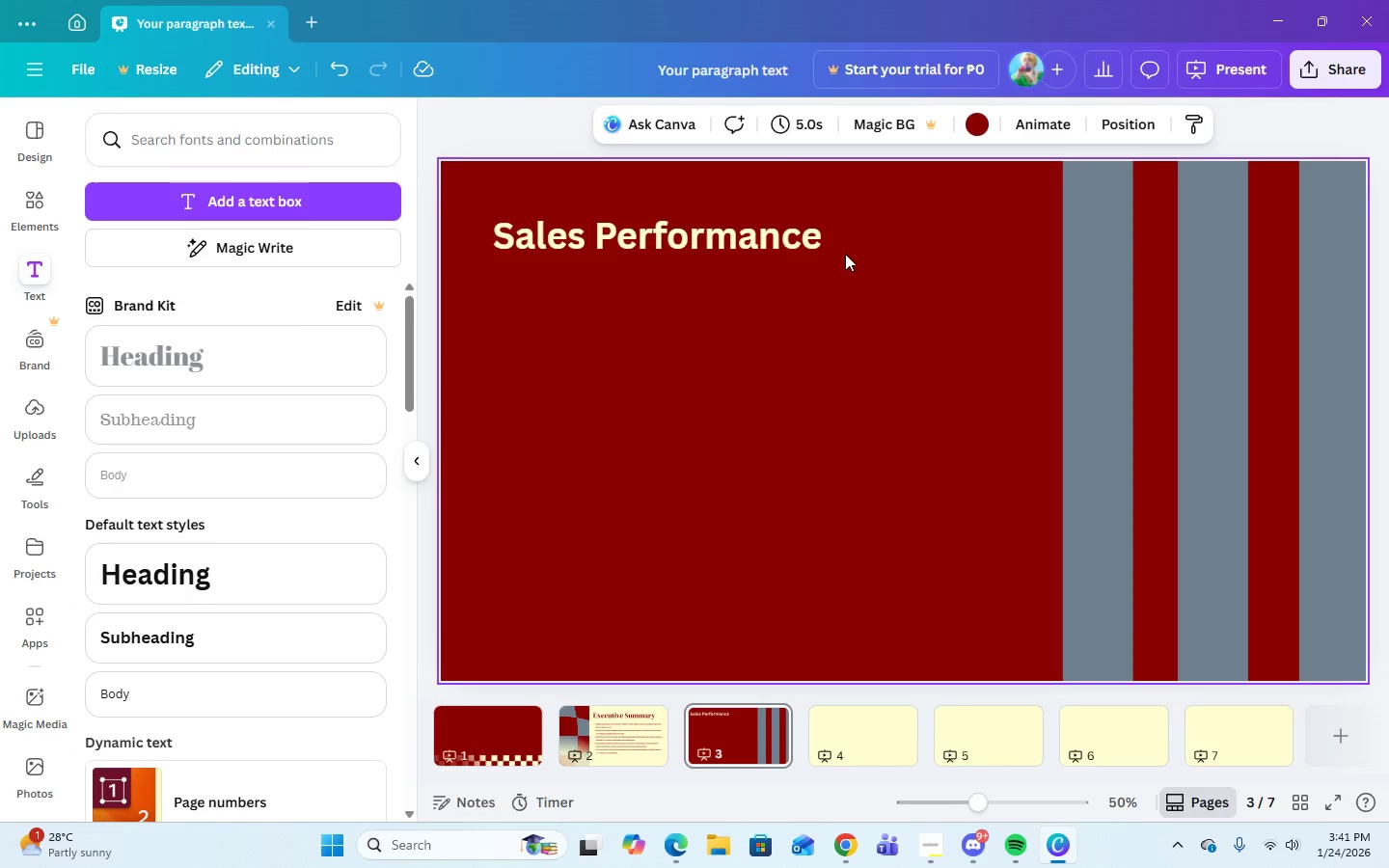 
left_click([765, 310])
 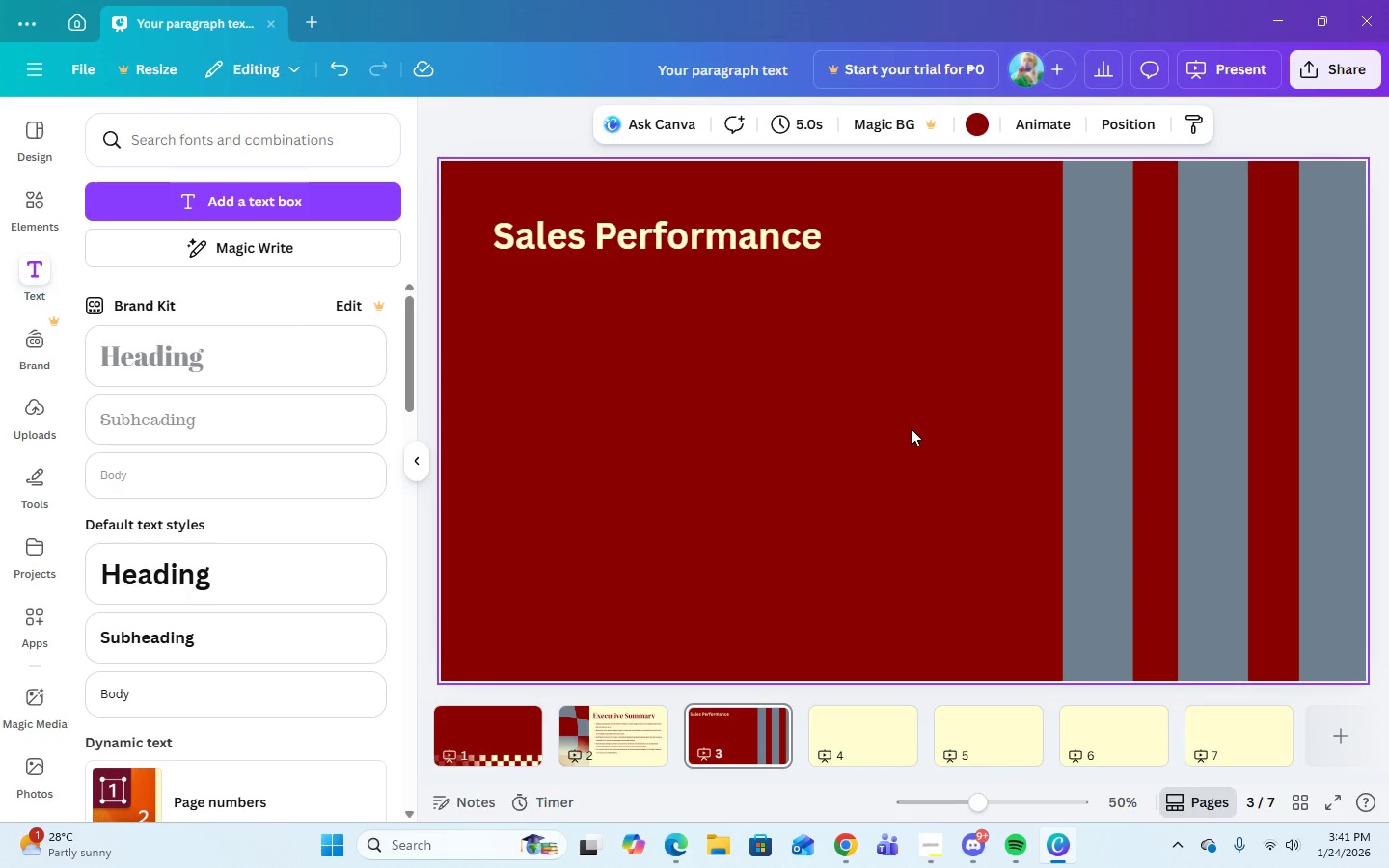 
wait(10.65)
 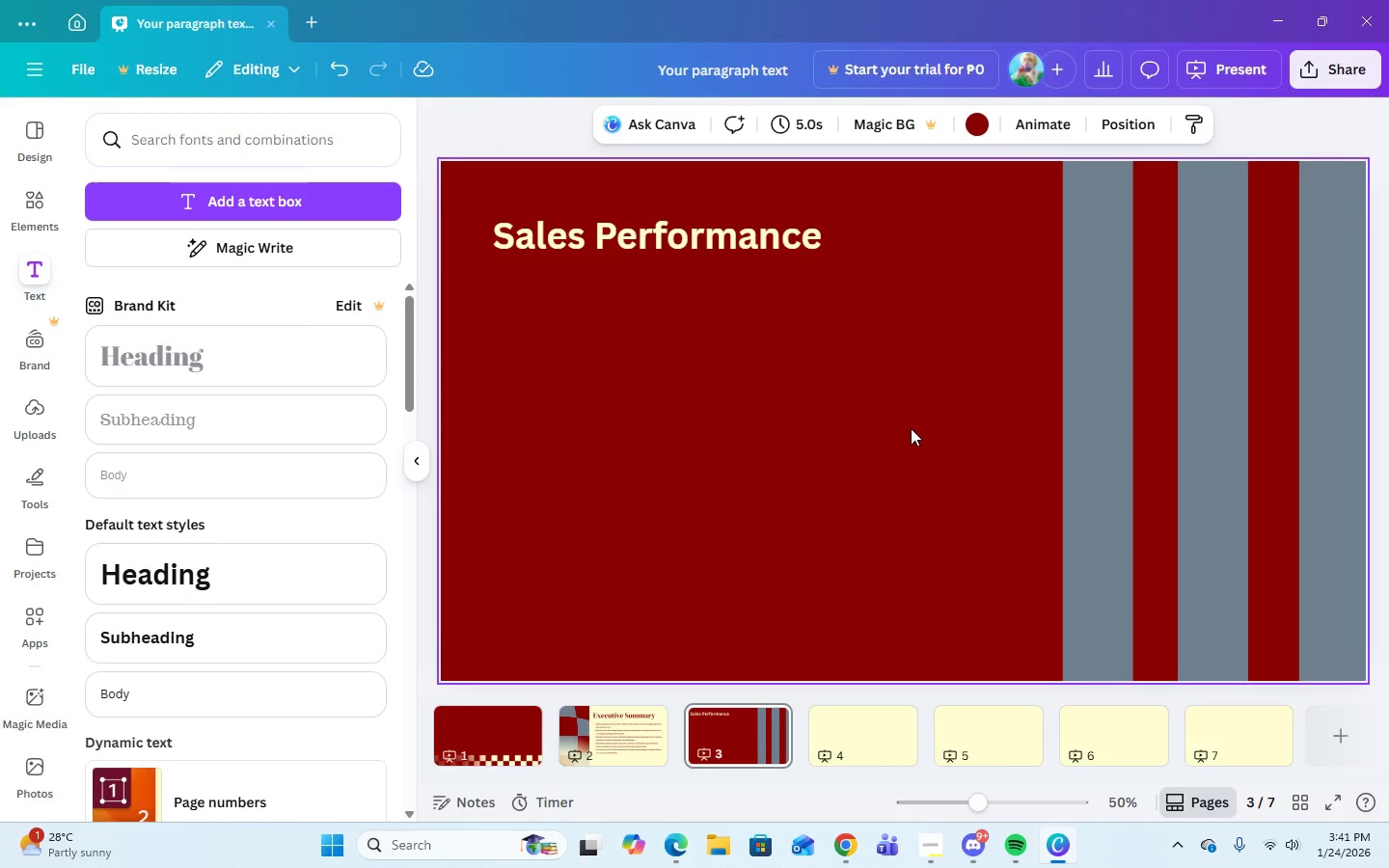 
mouse_move([963, 843])
 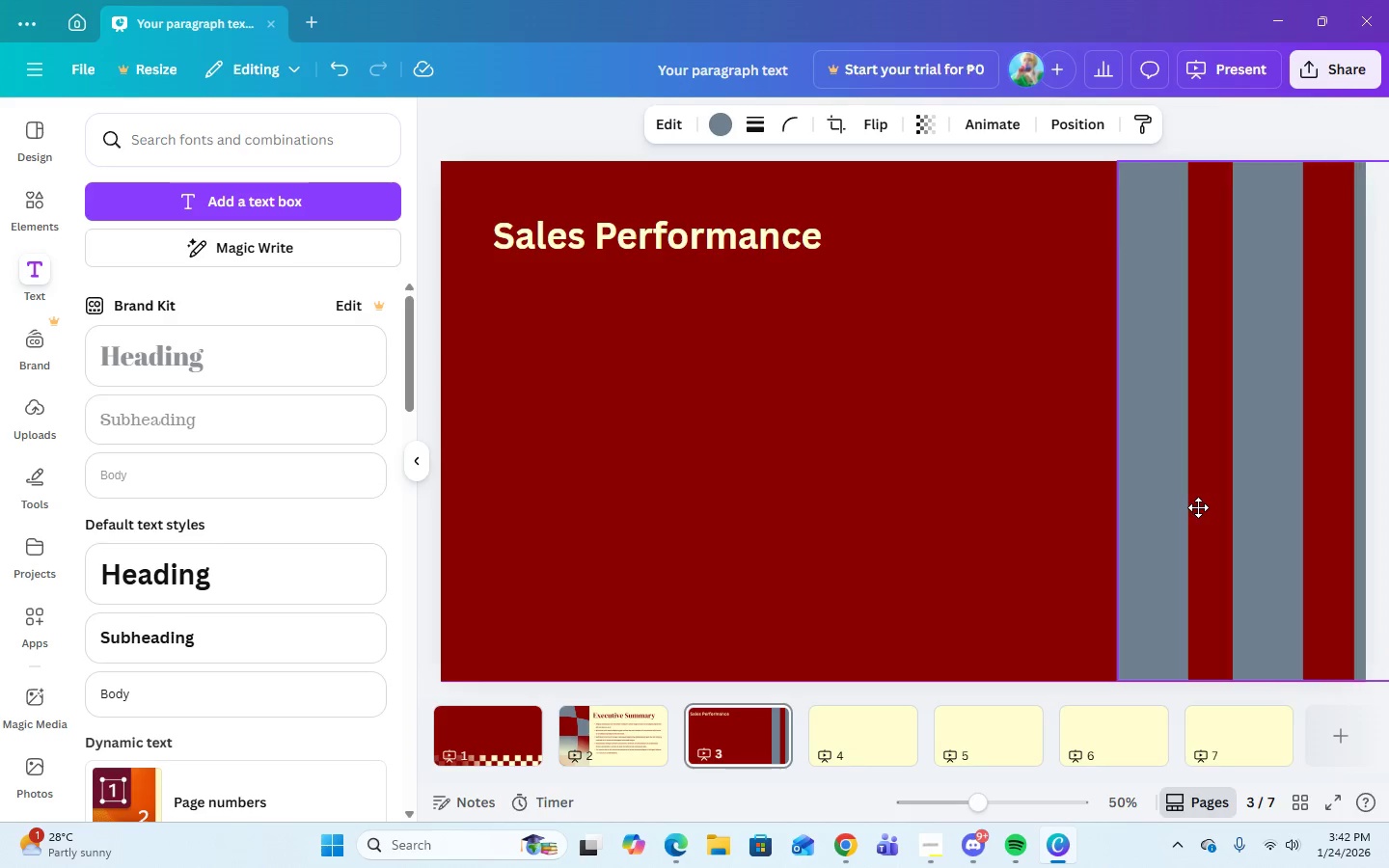 
wait(22.48)
 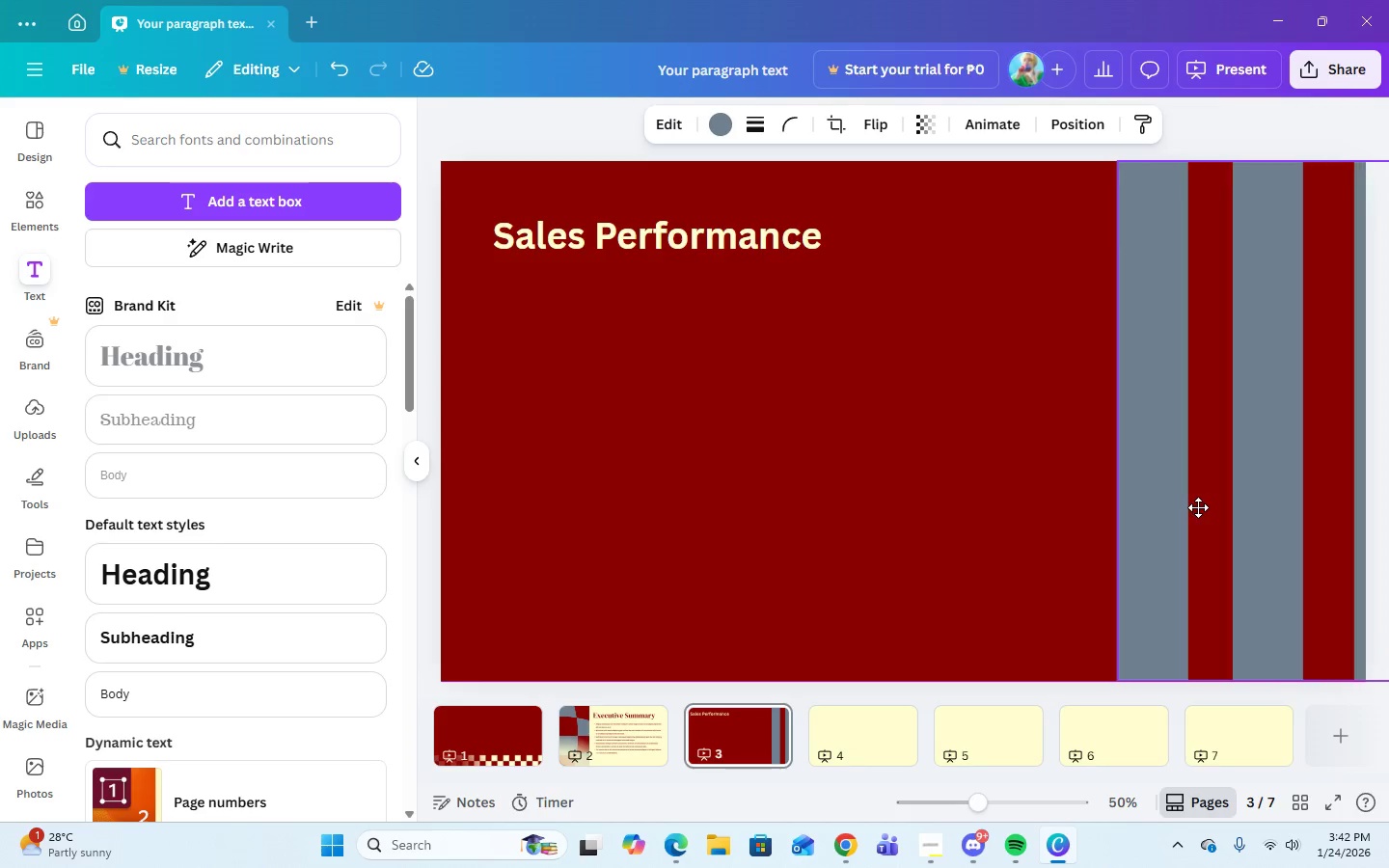 
left_click([1091, 854])